 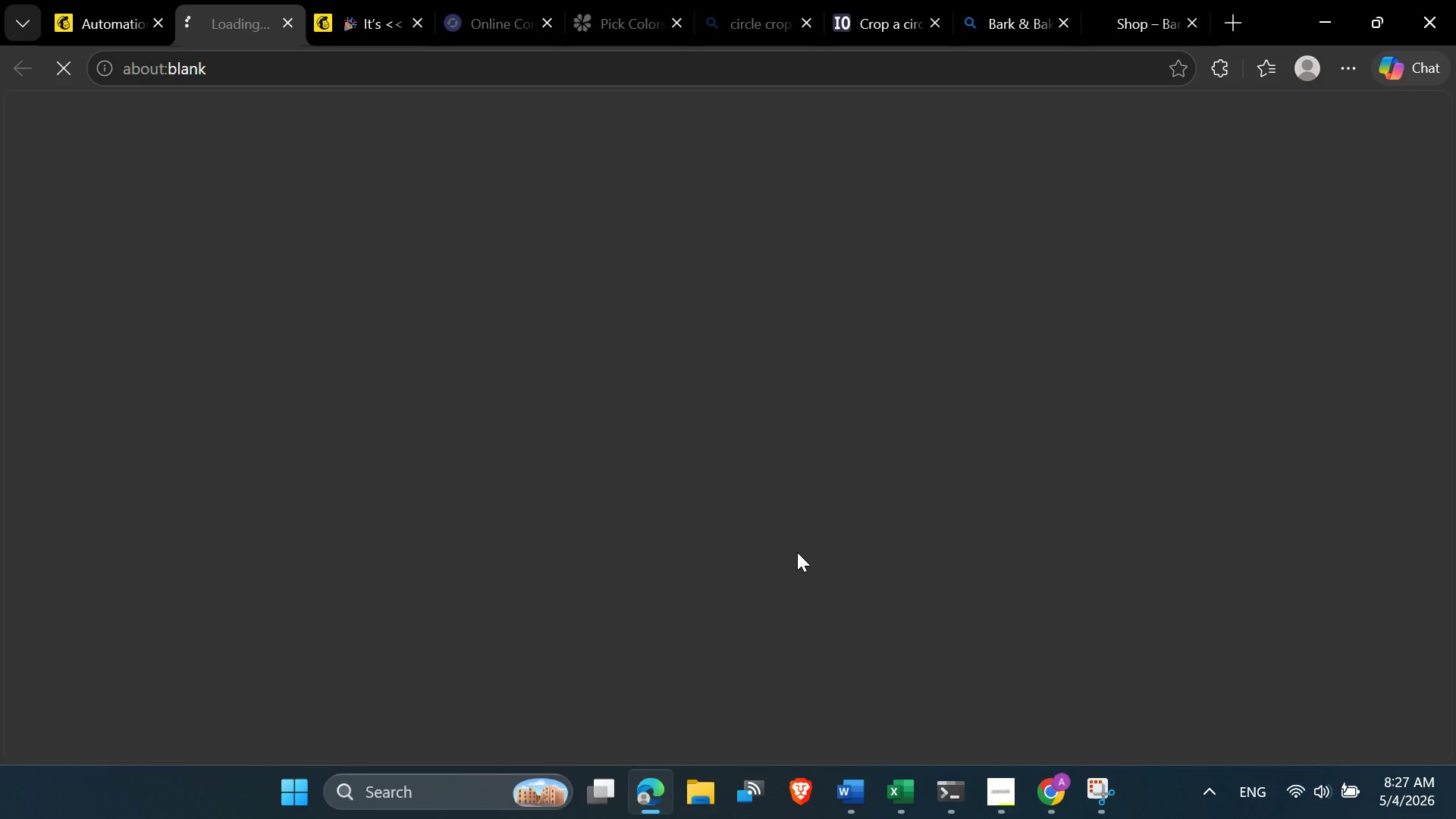 
left_click([111, 2])
 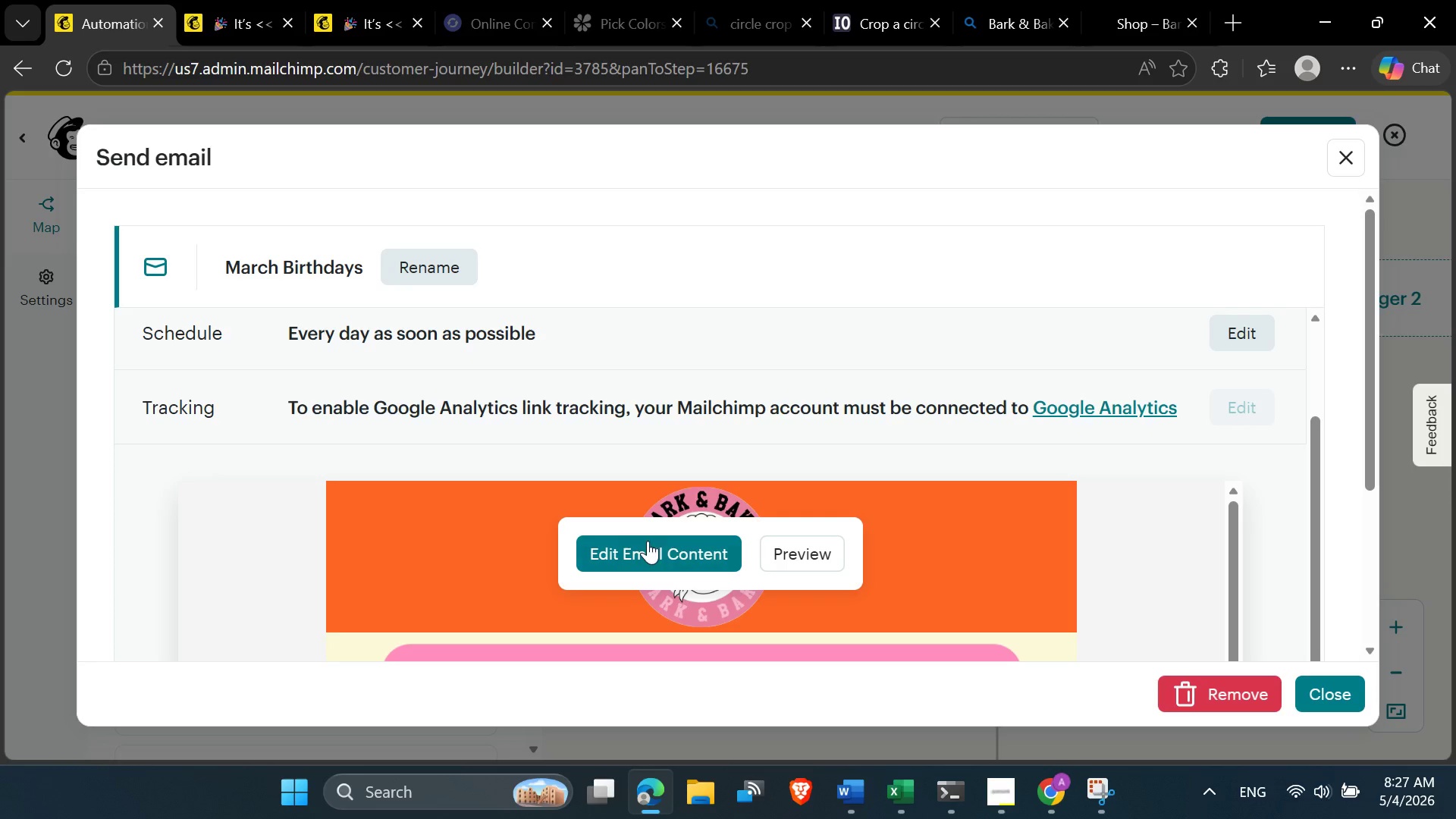 
left_click([648, 542])
 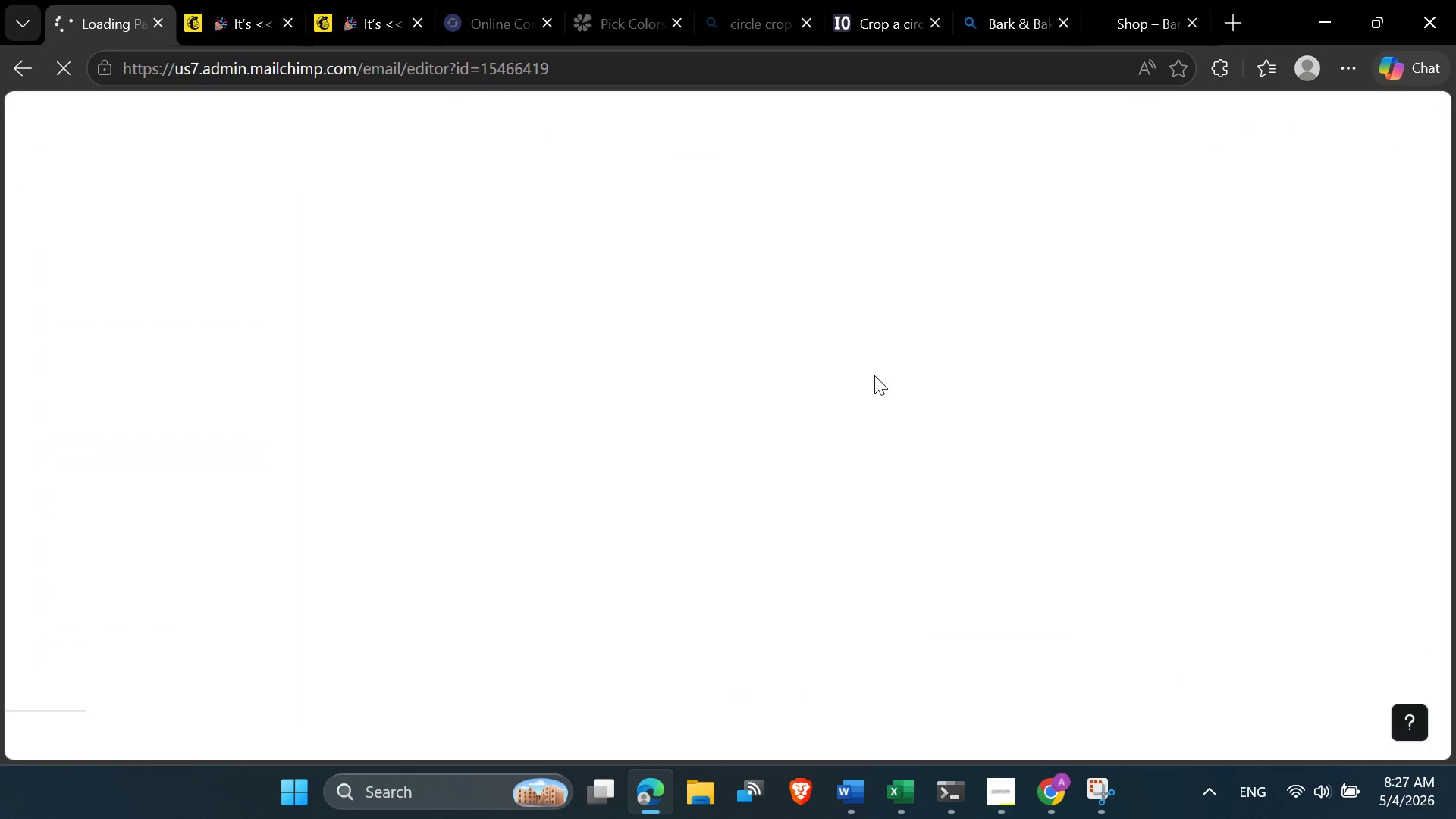 
wait(10.58)
 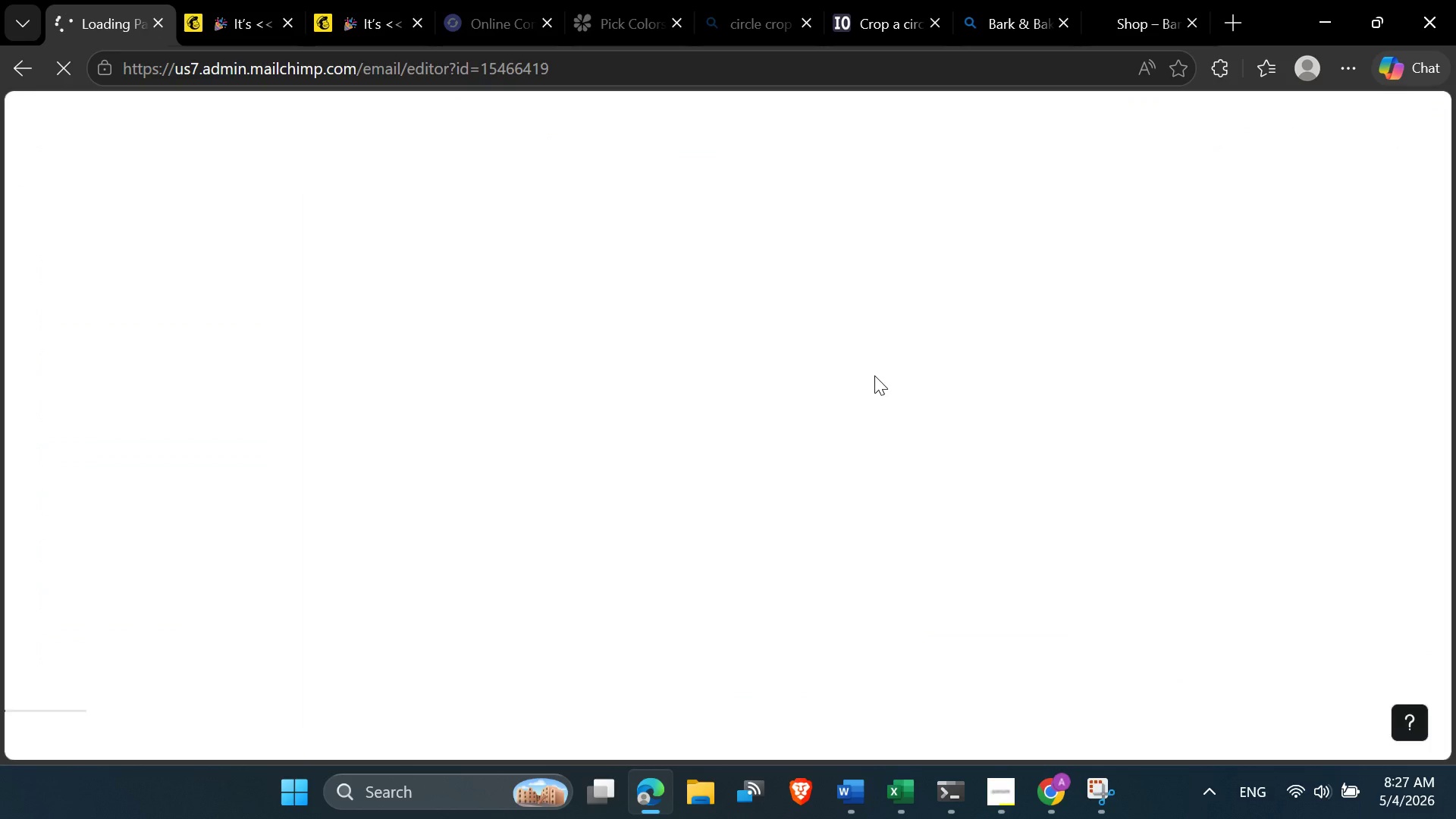 
scroll: coordinate [904, 414], scroll_direction: down, amount: 2.0
 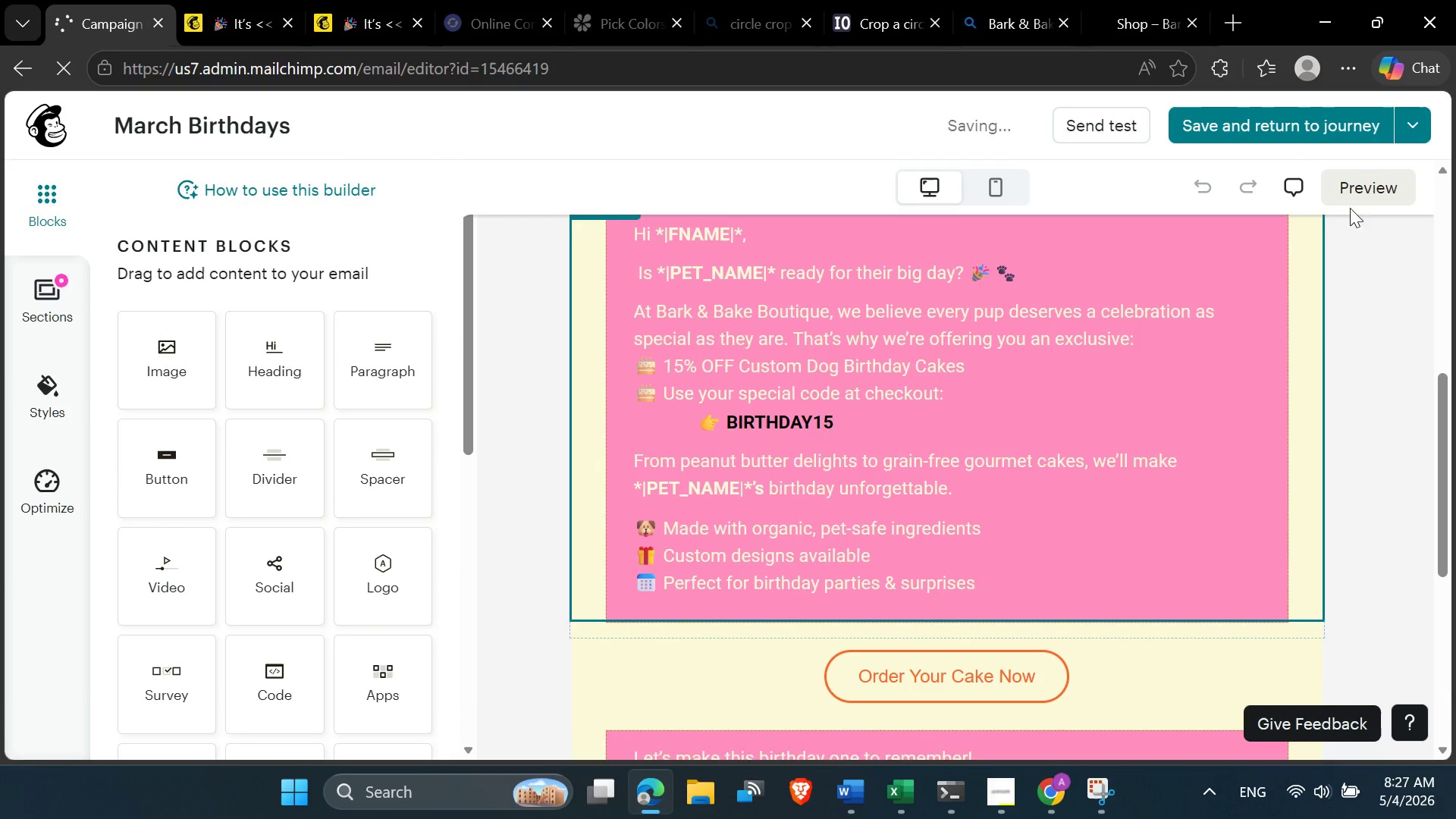 
left_click([1358, 193])
 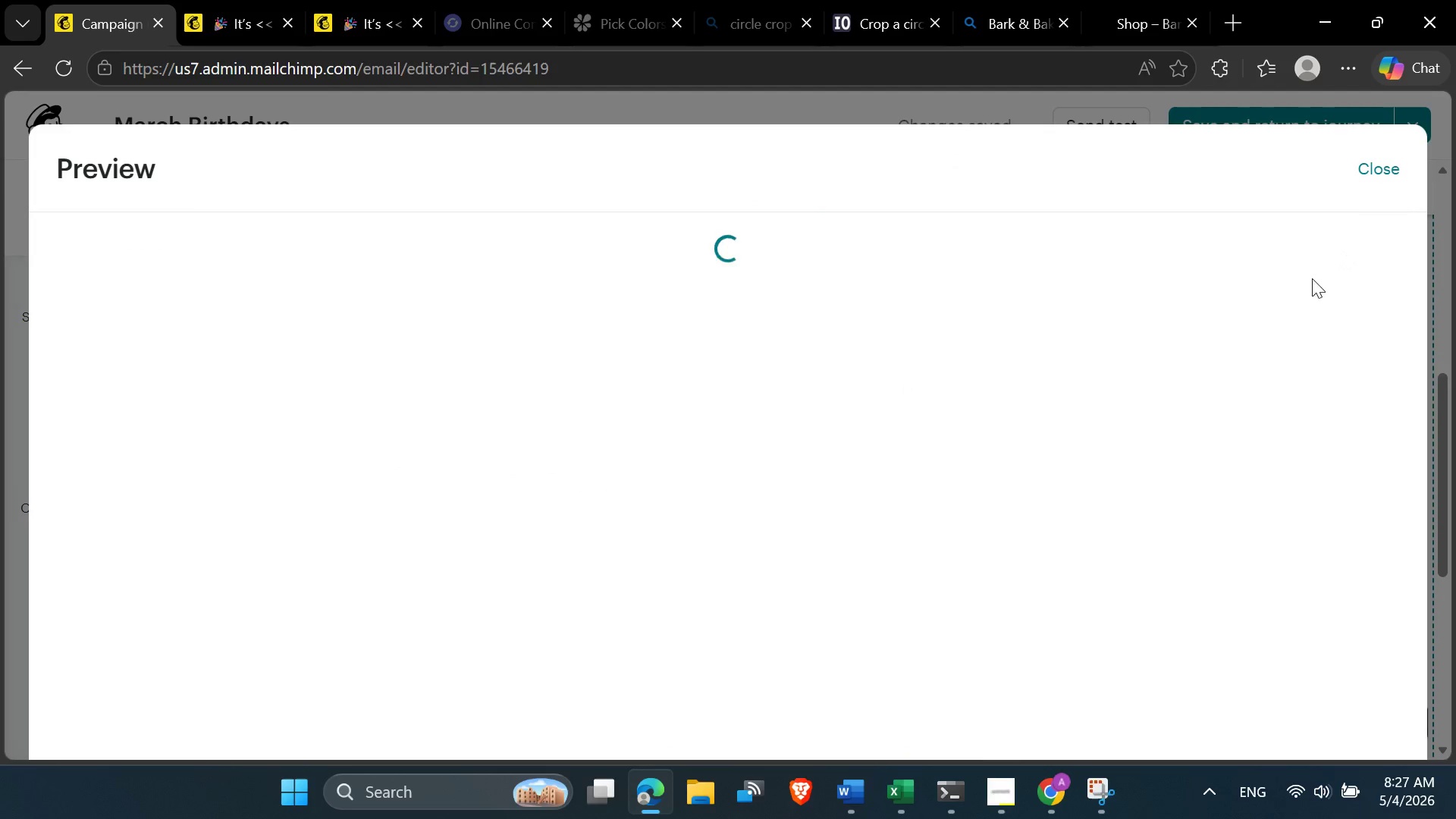 
wait(6.77)
 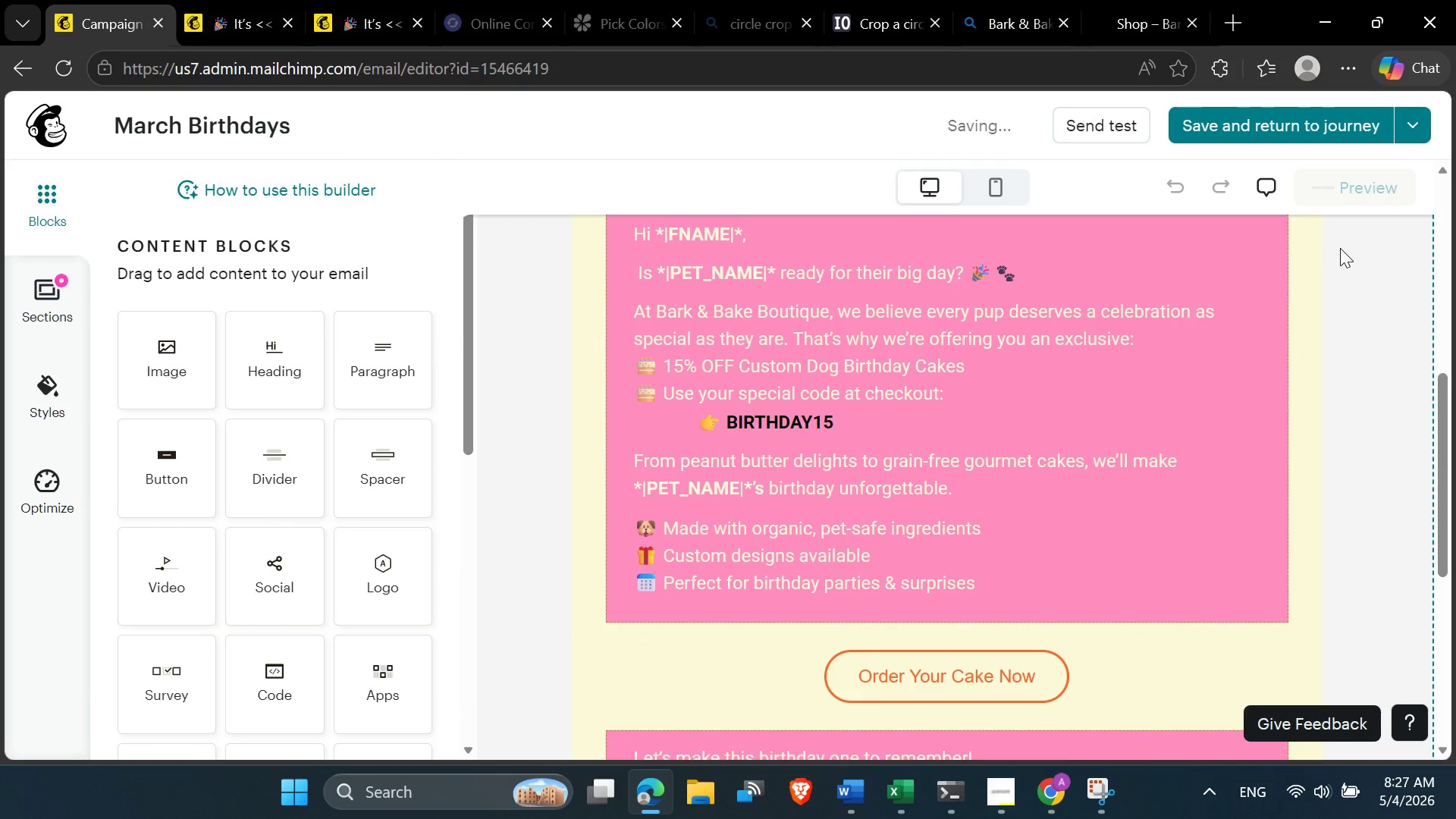 
scroll: coordinate [1100, 442], scroll_direction: down, amount: 1.0
 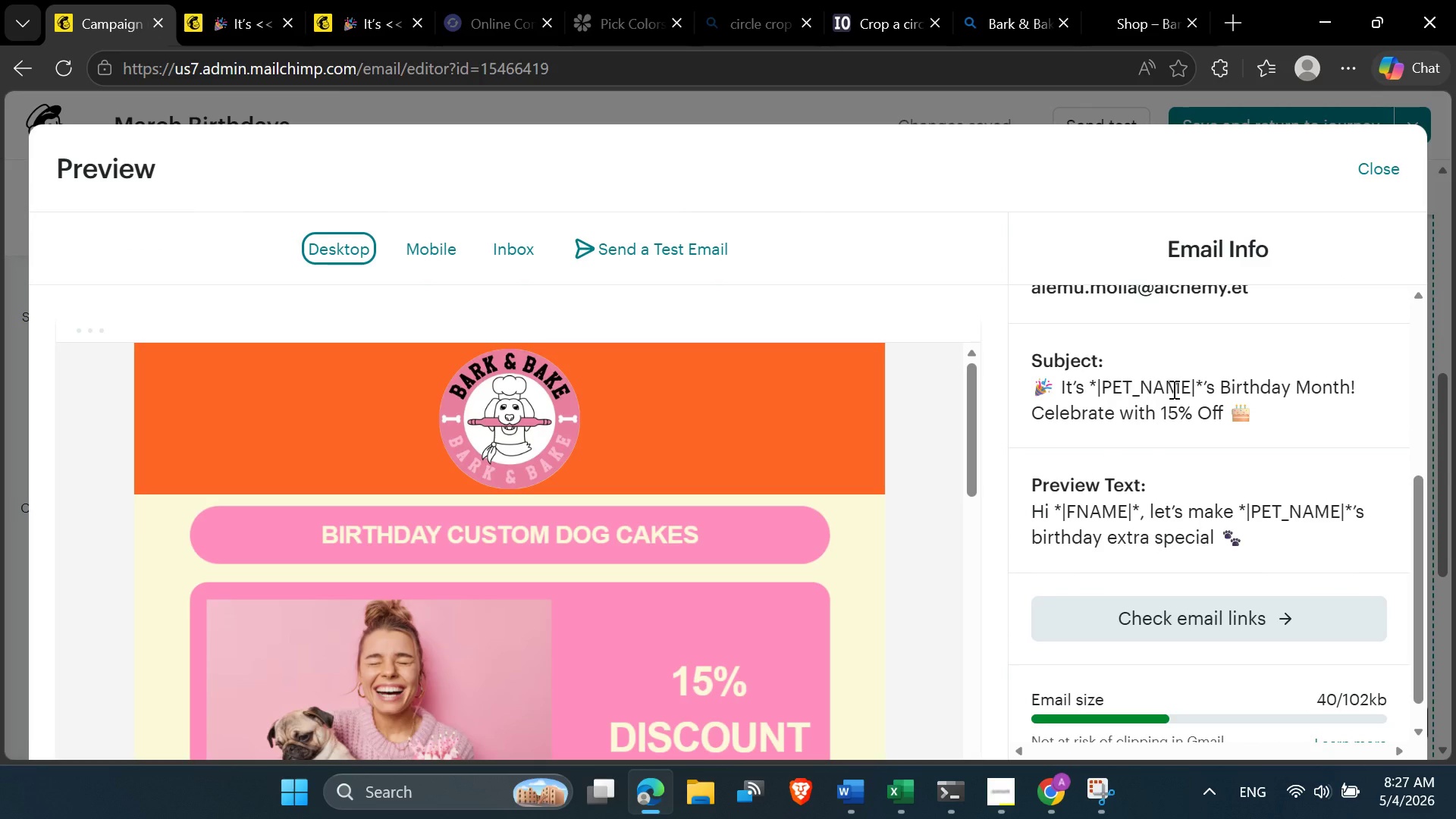 
scroll: coordinate [1219, 374], scroll_direction: up, amount: 8.0
 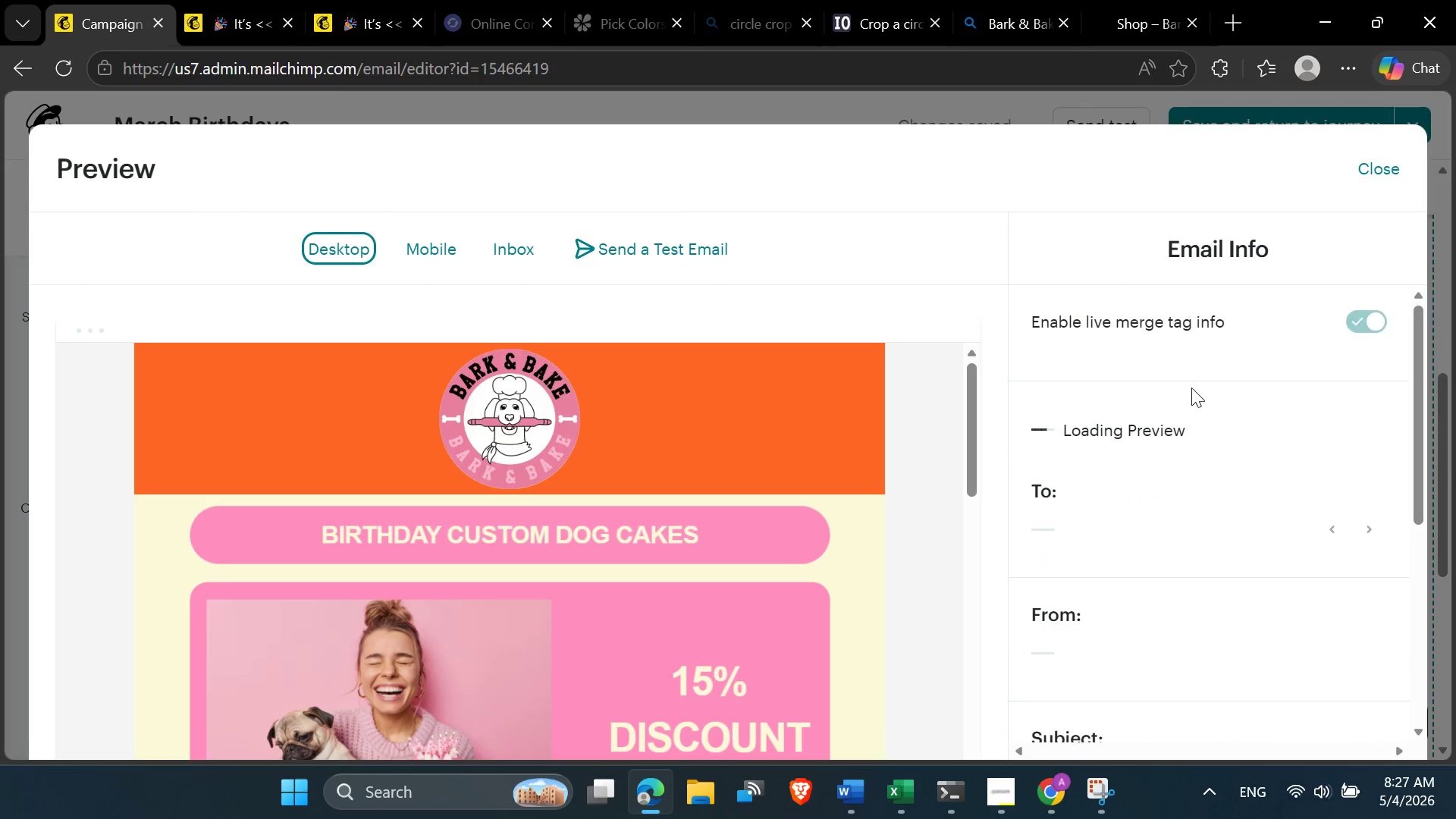 
scroll: coordinate [1122, 548], scroll_direction: down, amount: 4.0
 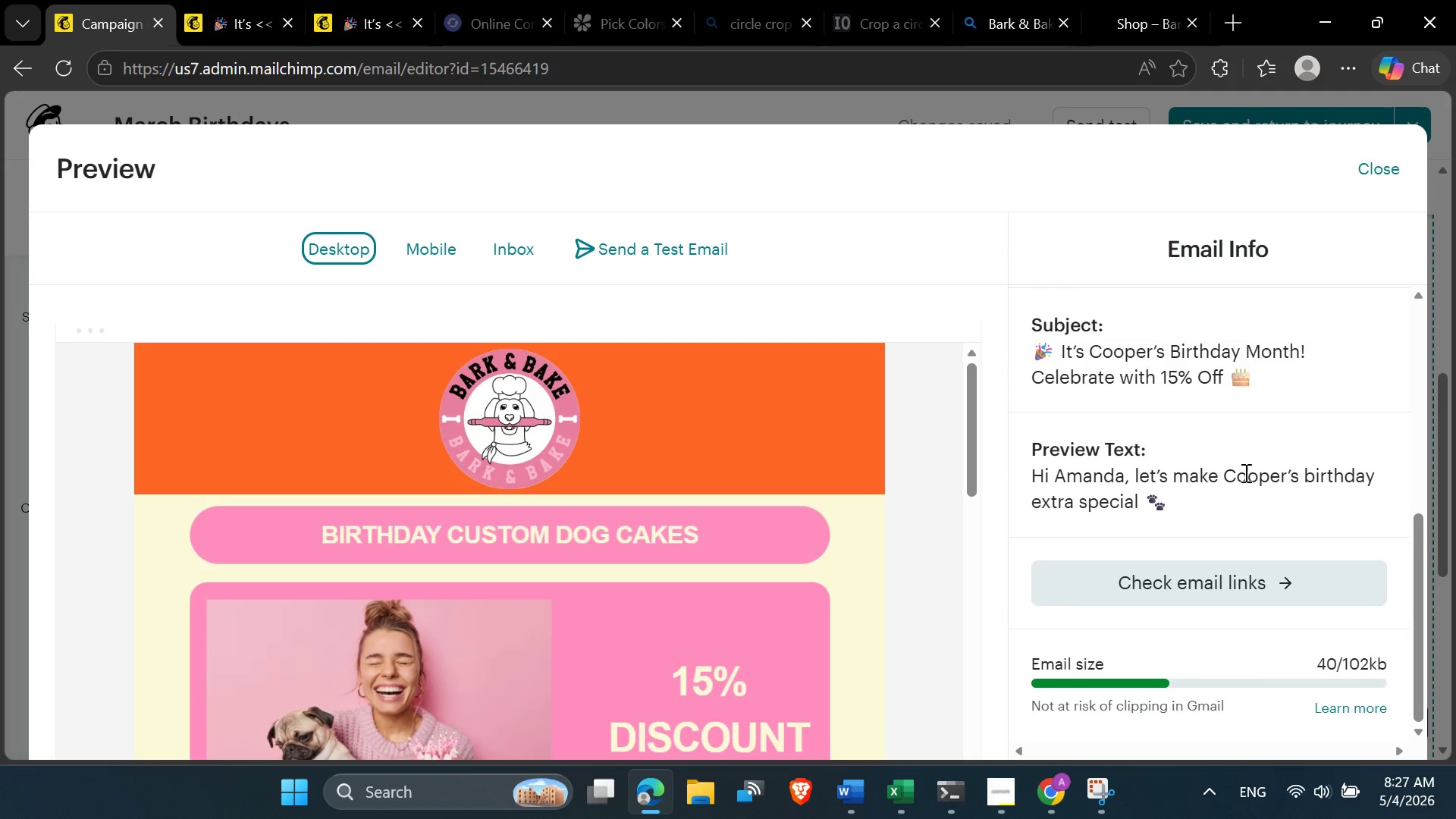 
scroll: coordinate [1213, 500], scroll_direction: up, amount: 1.0
 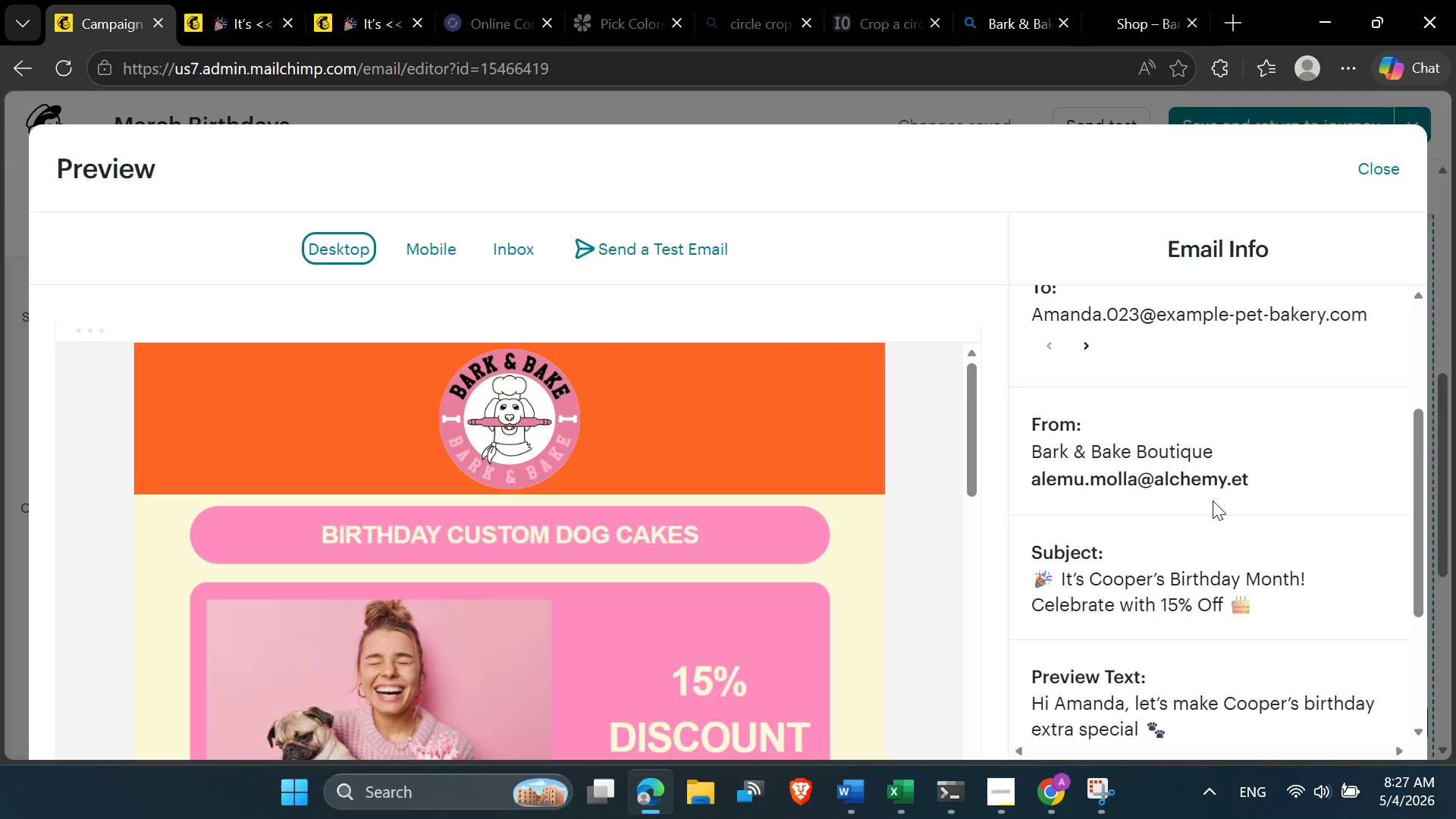 
scroll: coordinate [1138, 478], scroll_direction: down, amount: 4.0
 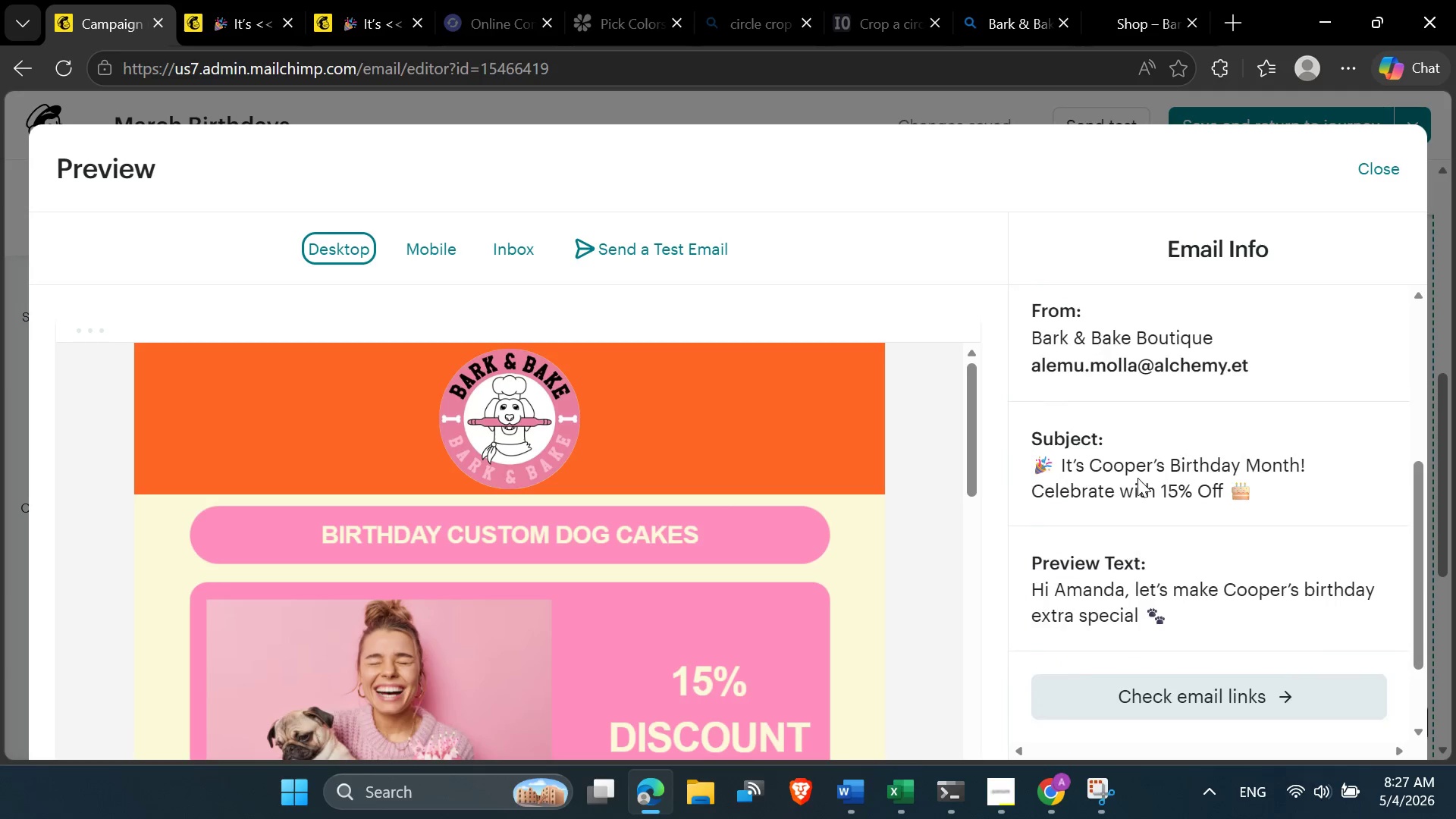 
scroll: coordinate [1138, 478], scroll_direction: up, amount: 1.0
 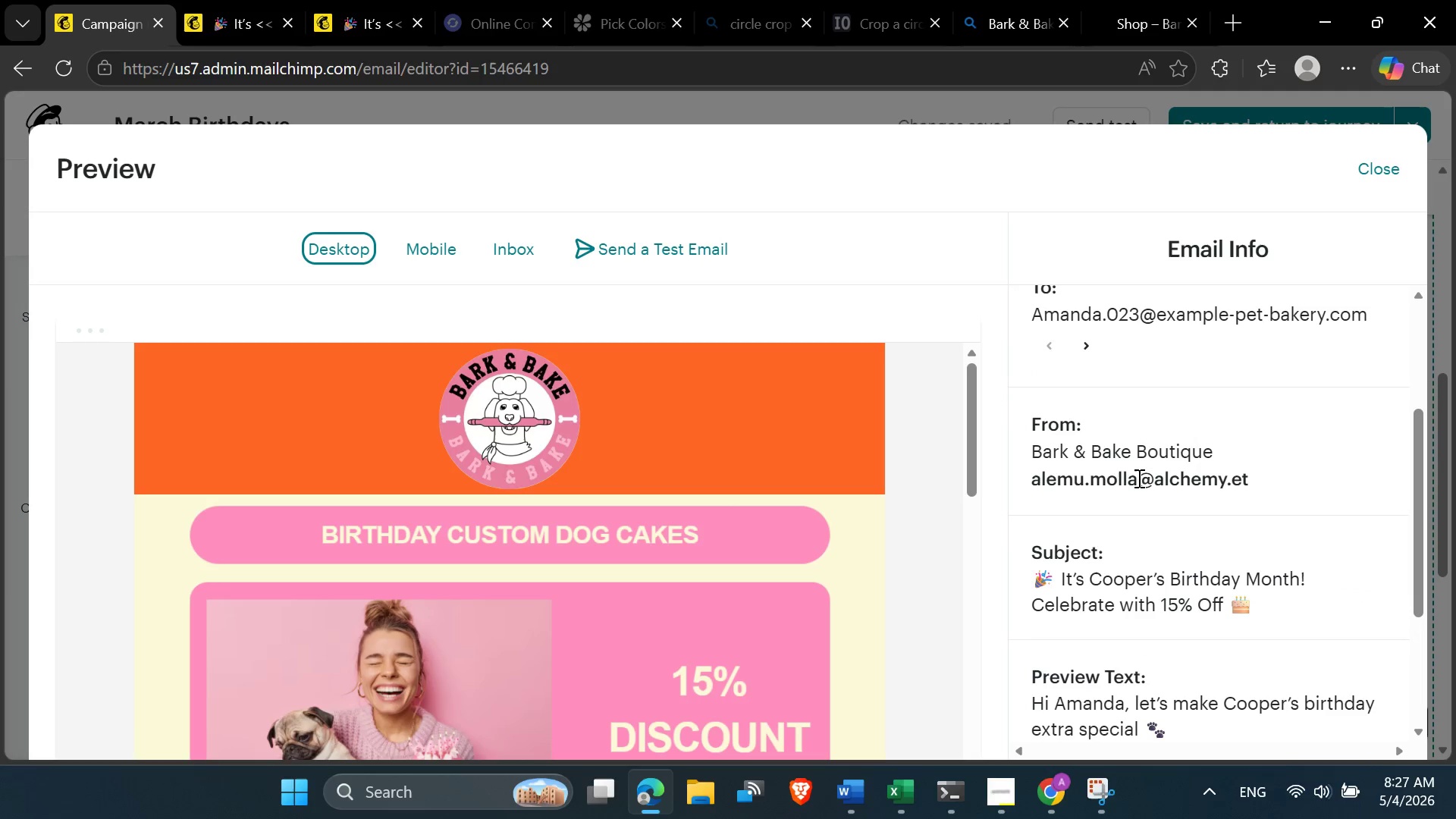 
scroll: coordinate [1138, 478], scroll_direction: down, amount: 1.0
 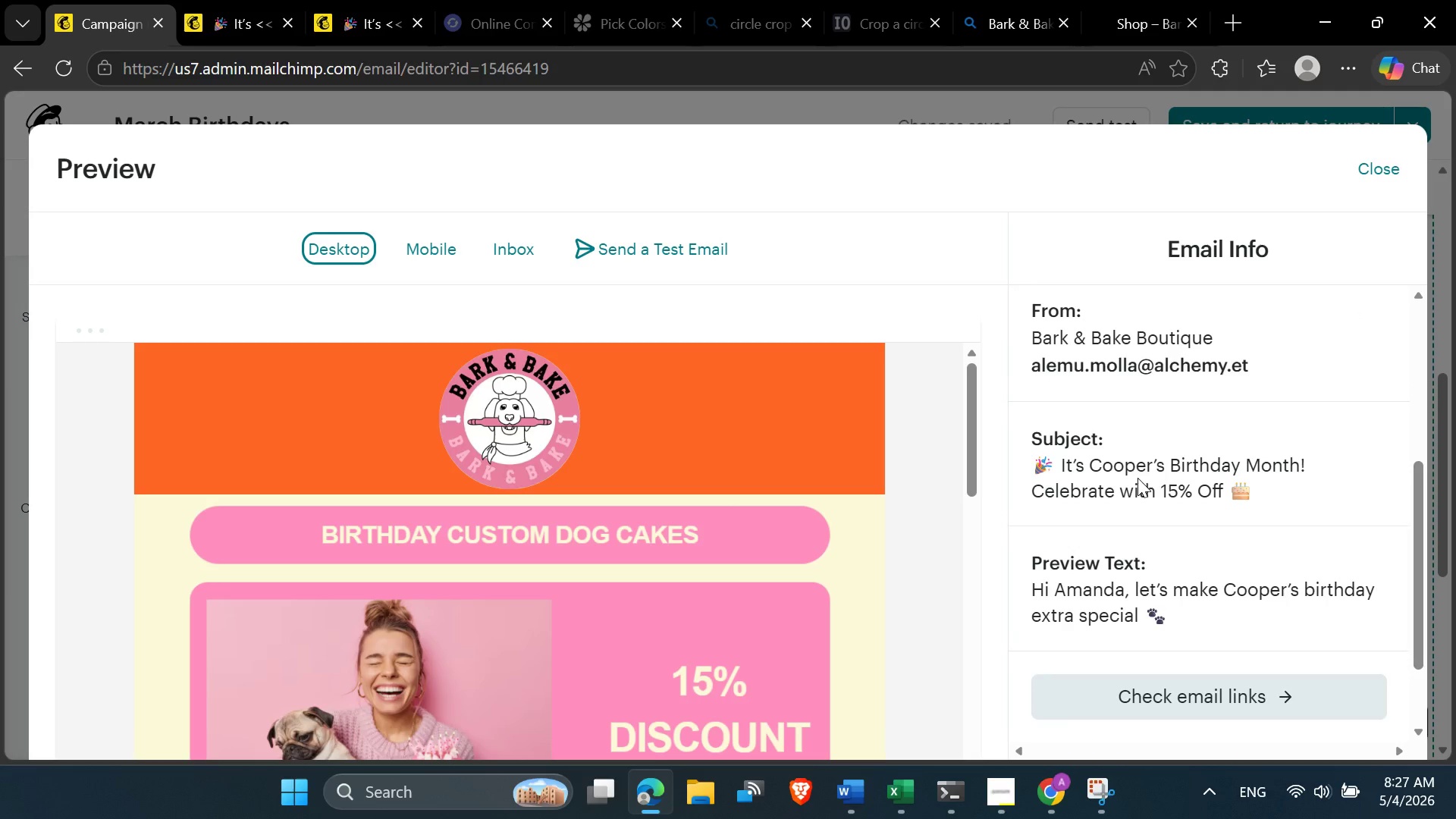 
scroll: coordinate [1138, 478], scroll_direction: up, amount: 2.0
 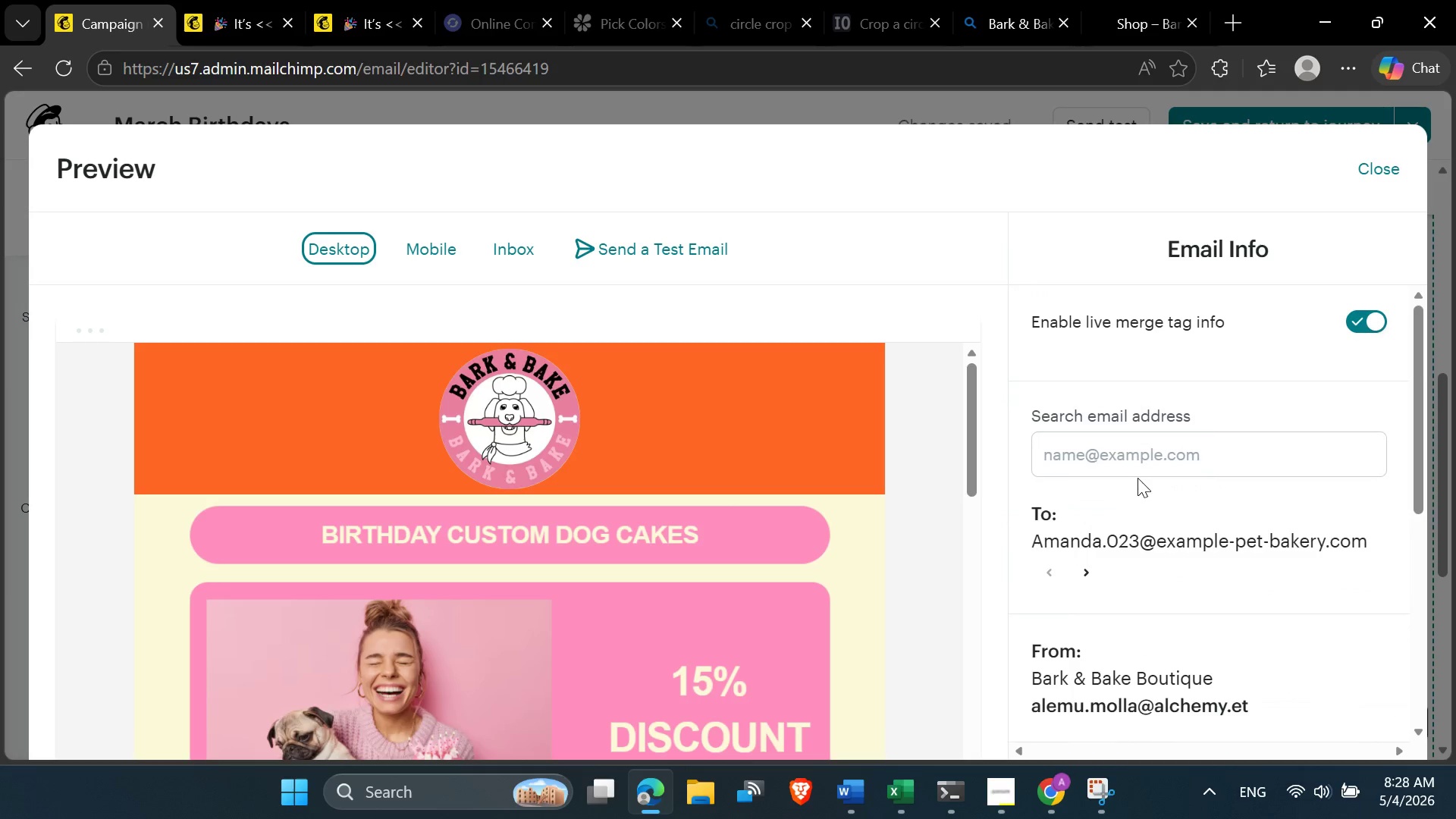 
scroll: coordinate [1138, 478], scroll_direction: down, amount: 1.0
 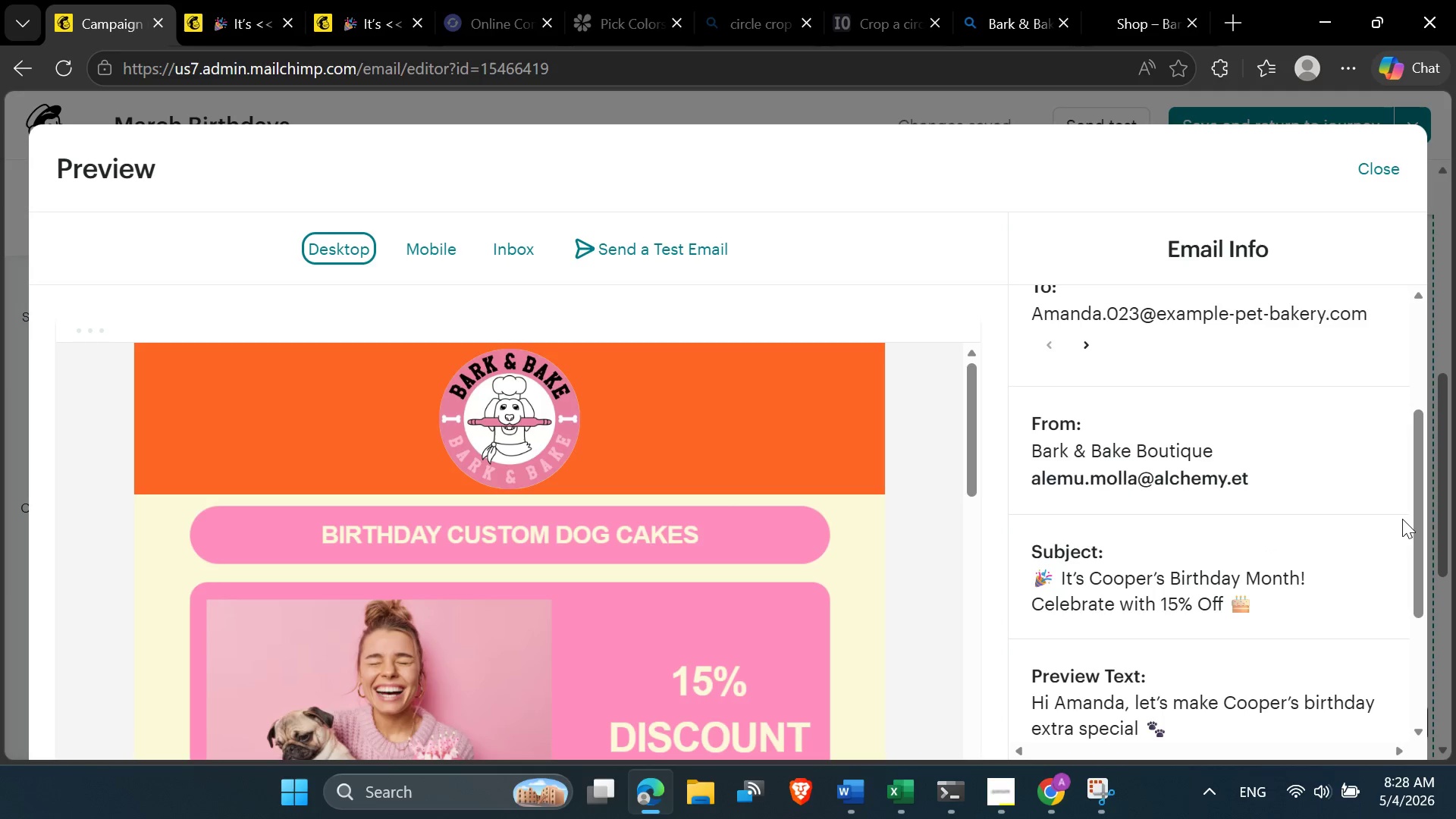 
left_click_drag(start_coordinate=[1417, 526], to_coordinate=[1361, 396])
 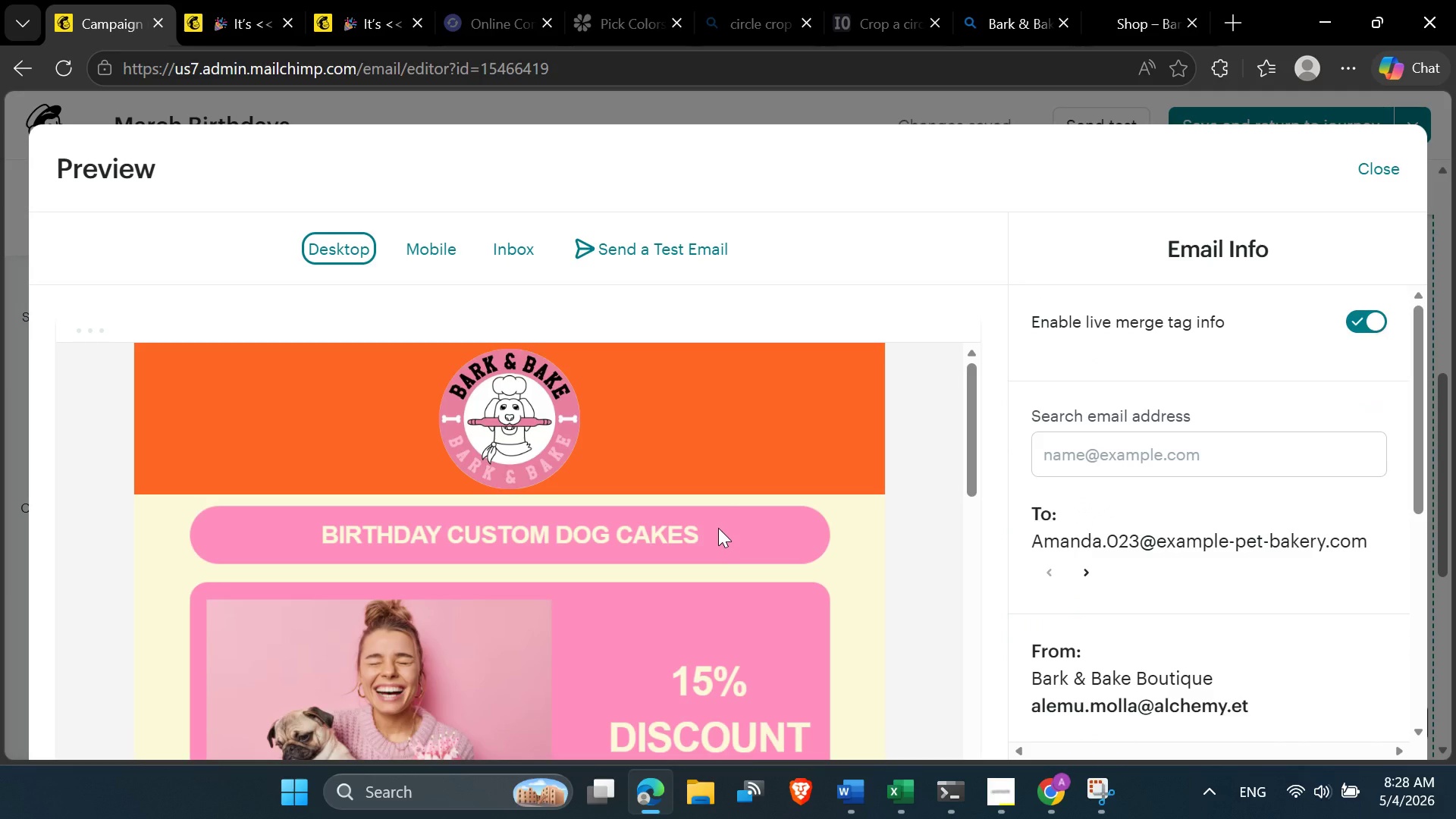 
scroll: coordinate [604, 410], scroll_direction: down, amount: 12.0
 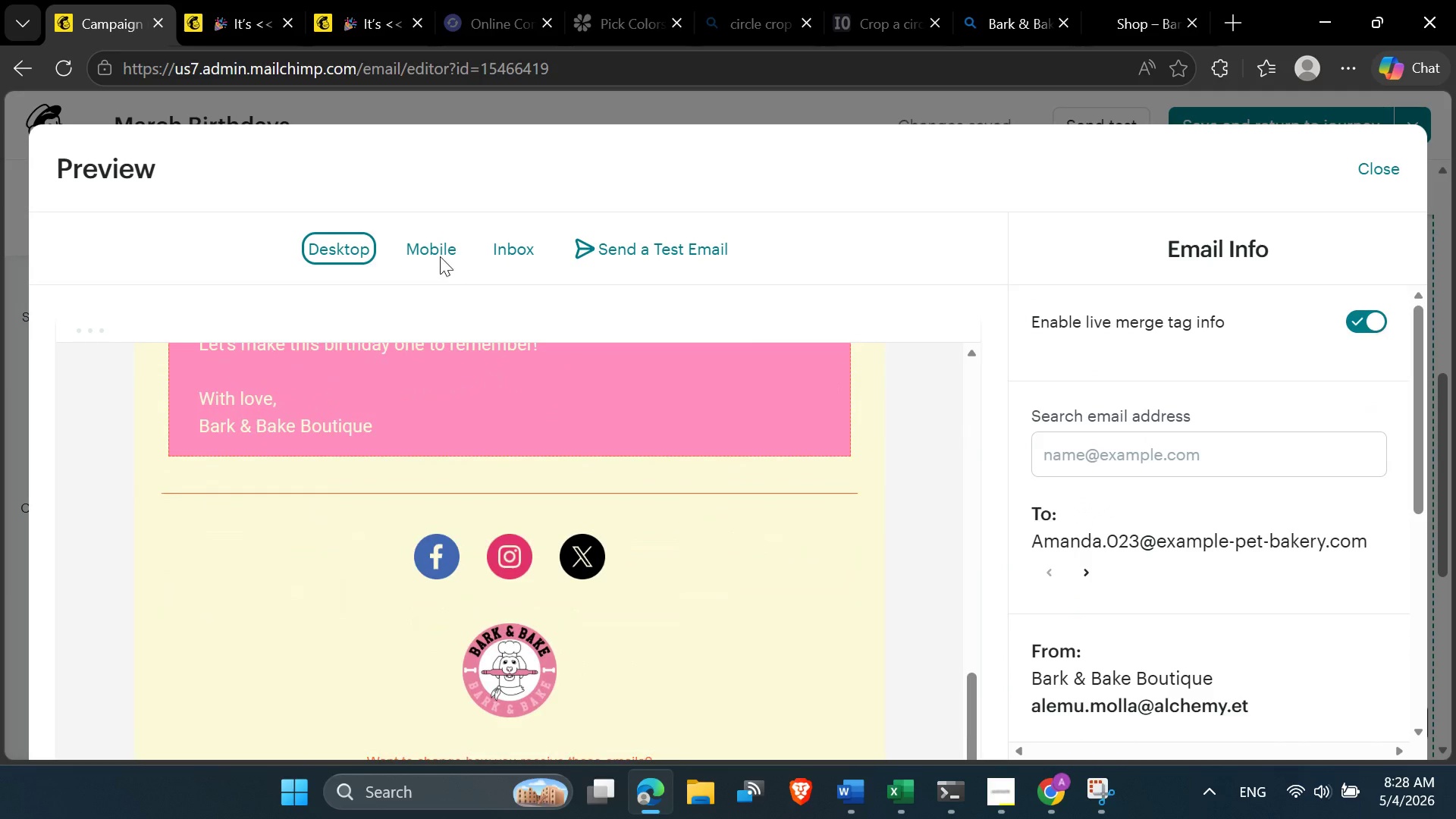 
left_click([441, 256])
 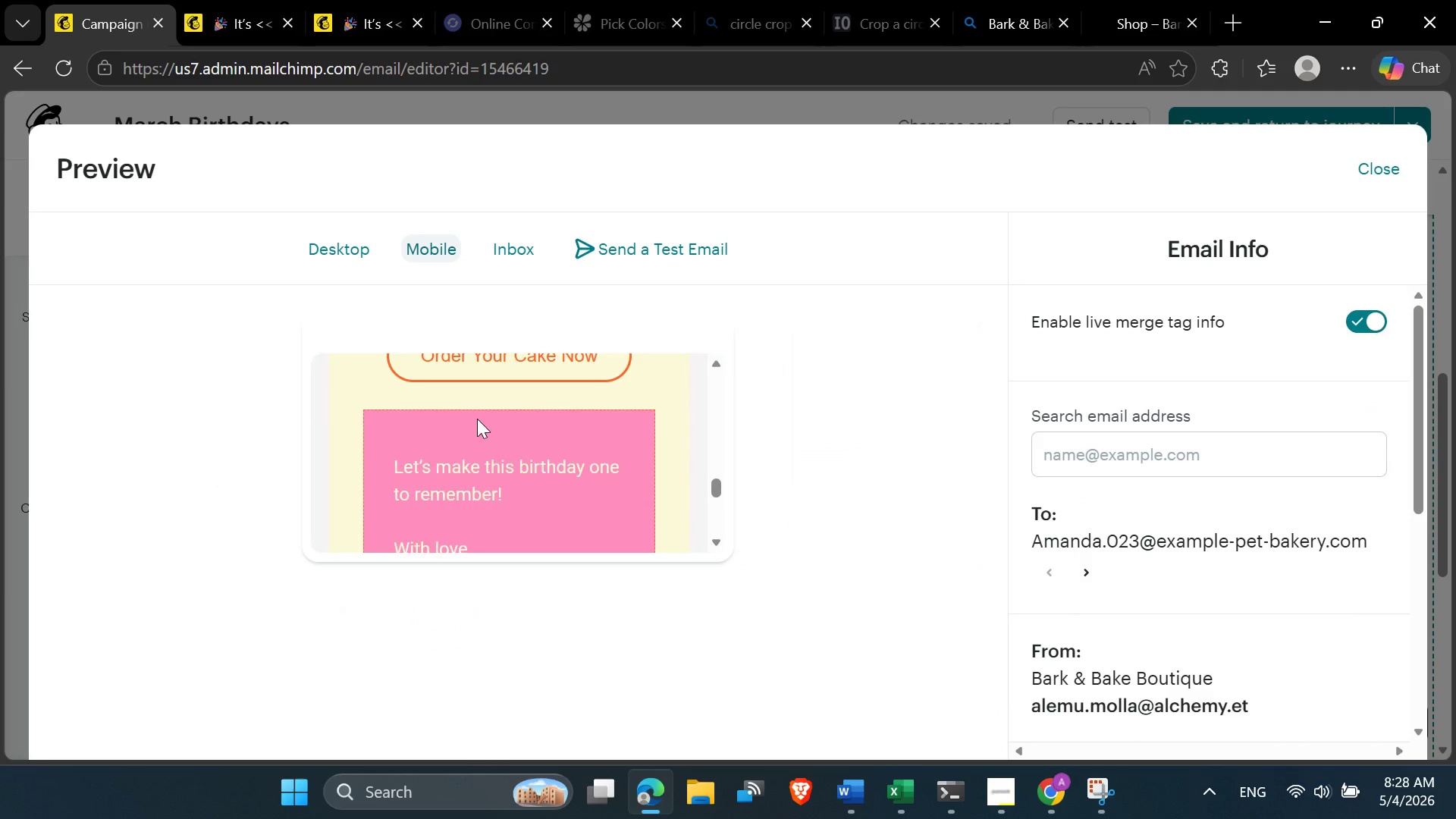 
scroll: coordinate [479, 422], scroll_direction: up, amount: 11.0
 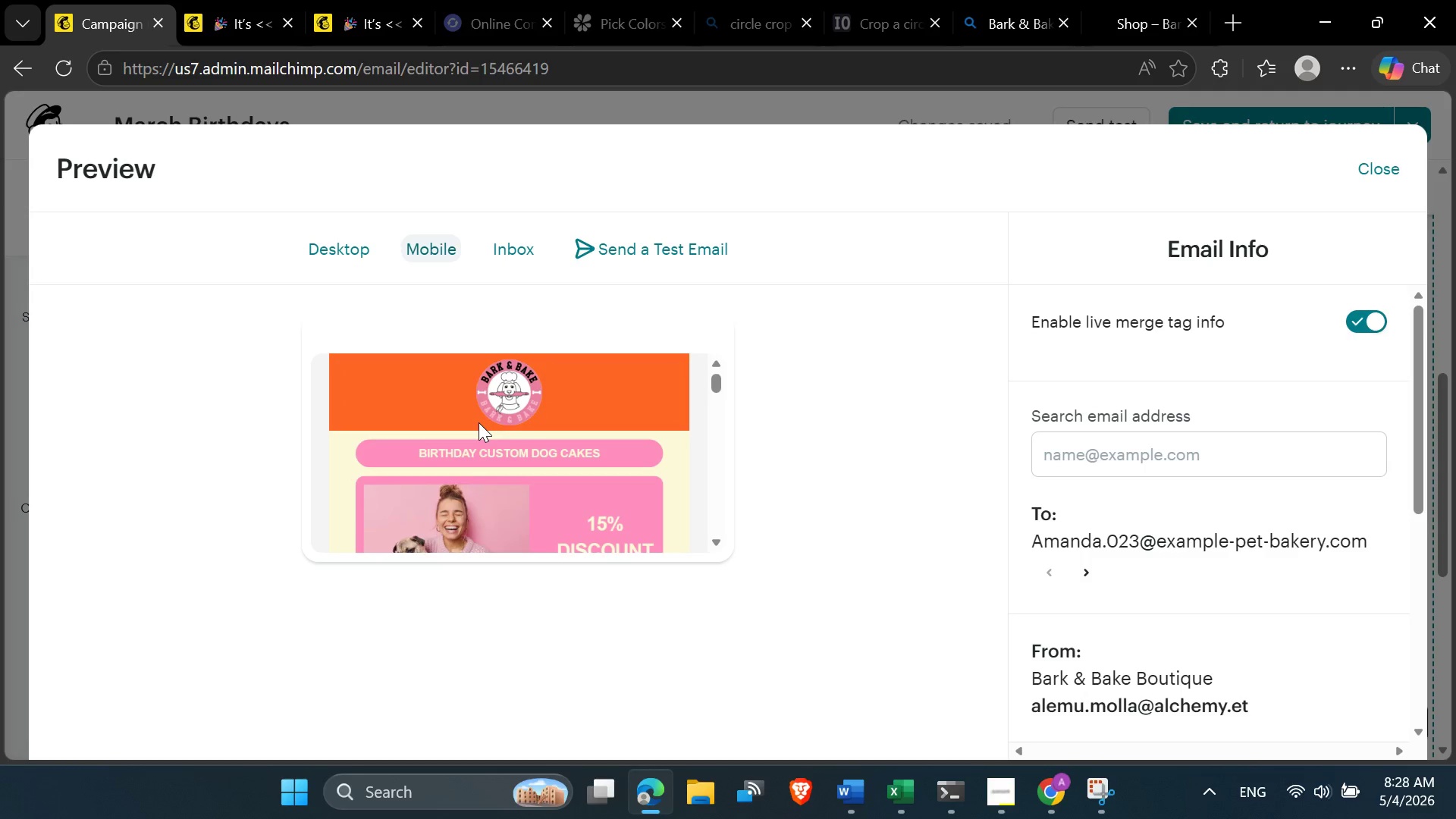 
scroll: coordinate [479, 425], scroll_direction: down, amount: 18.0
 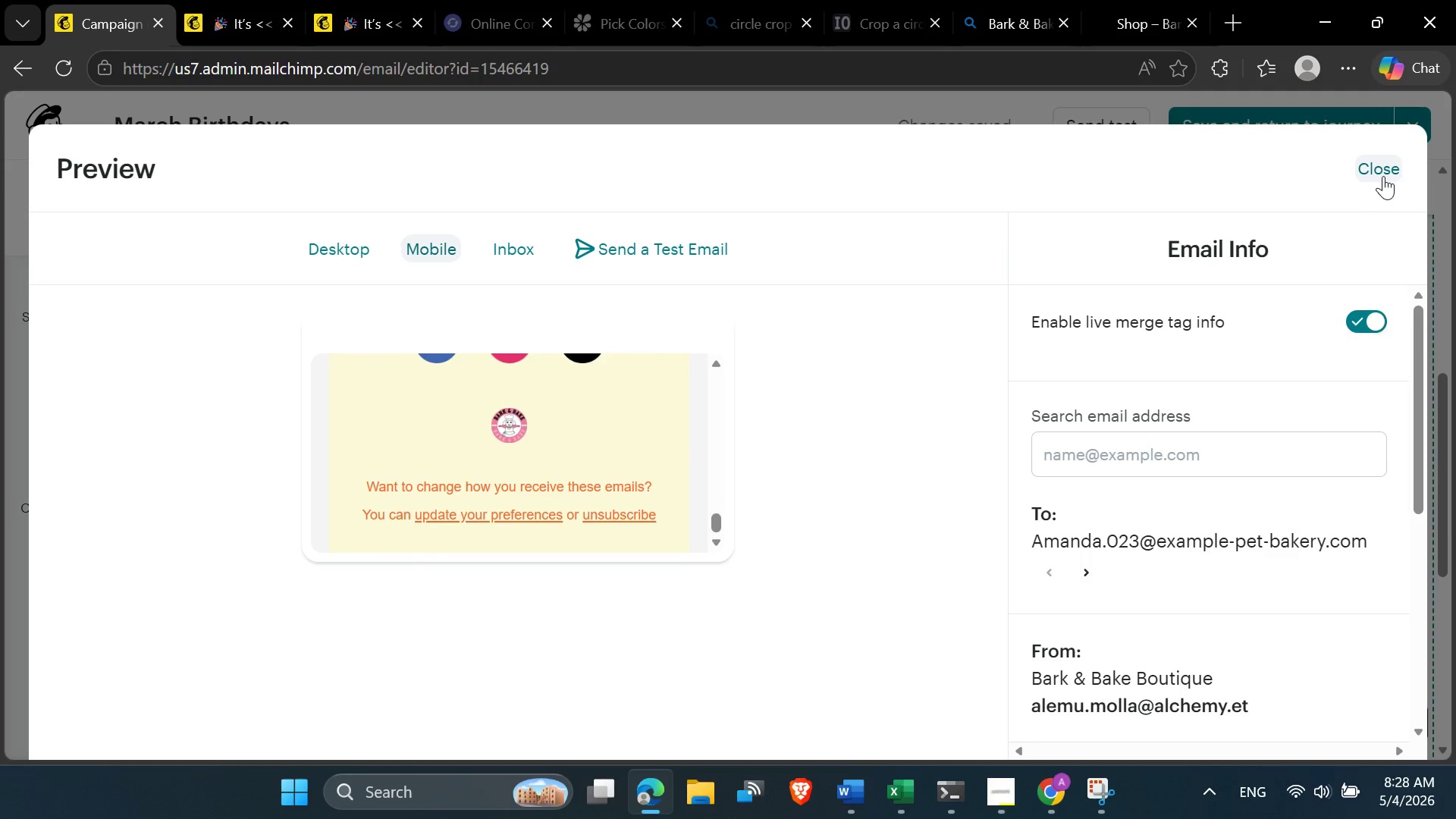 
left_click([1383, 176])
 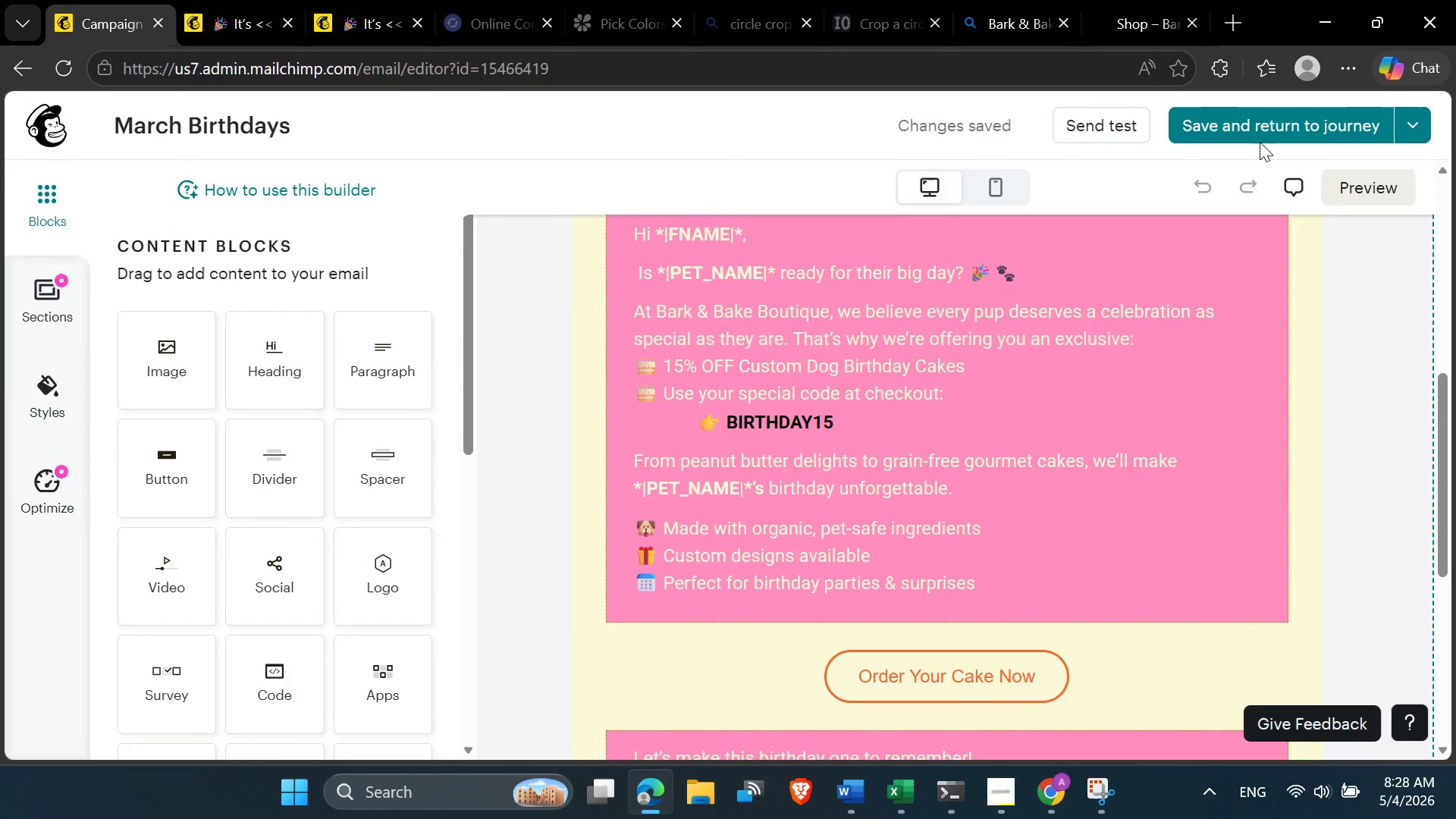 
left_click([1257, 130])
 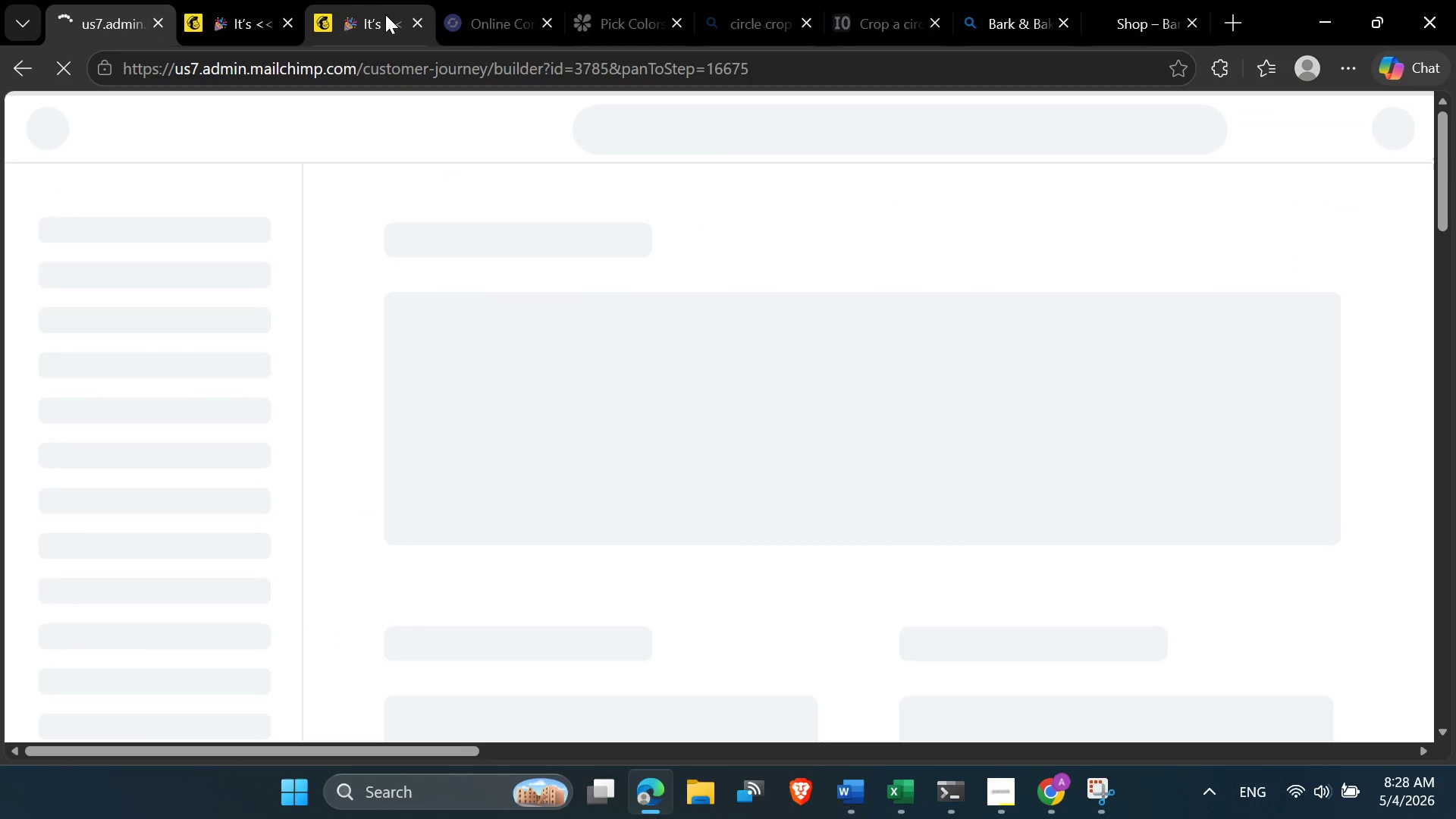 
left_click([379, 14])
 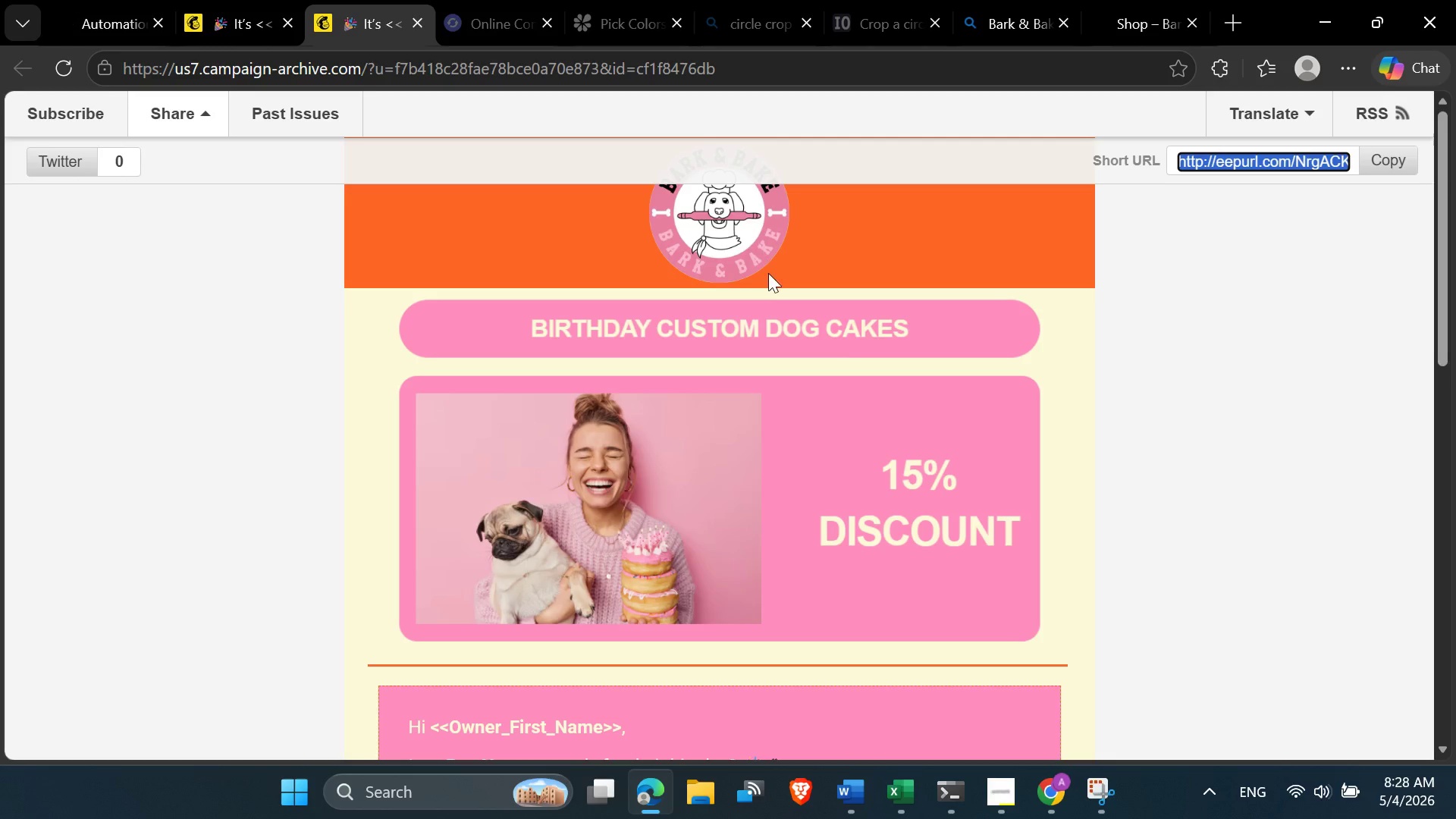 
scroll: coordinate [883, 381], scroll_direction: up, amount: 2.0
 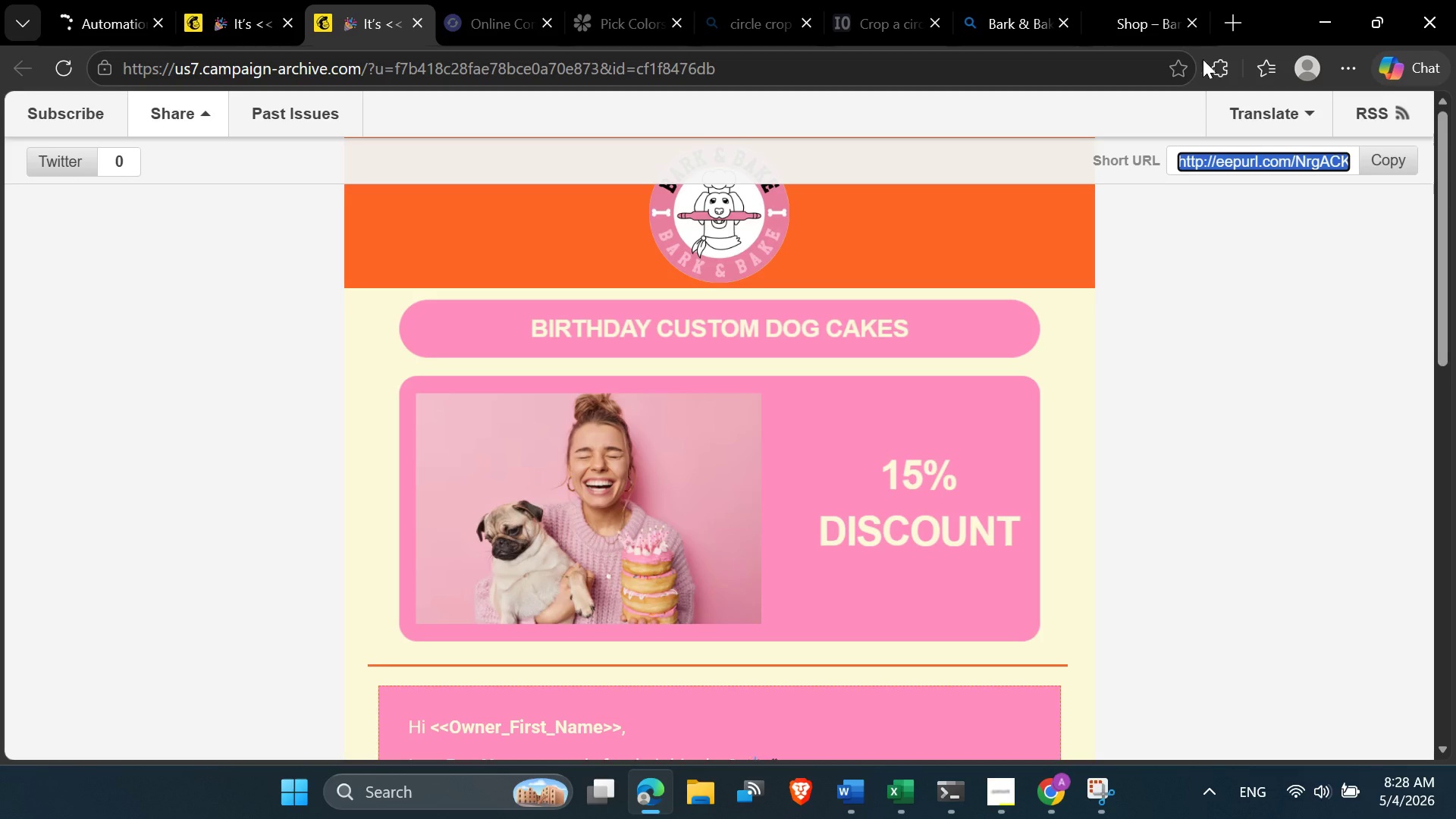 
left_click([1213, 55])
 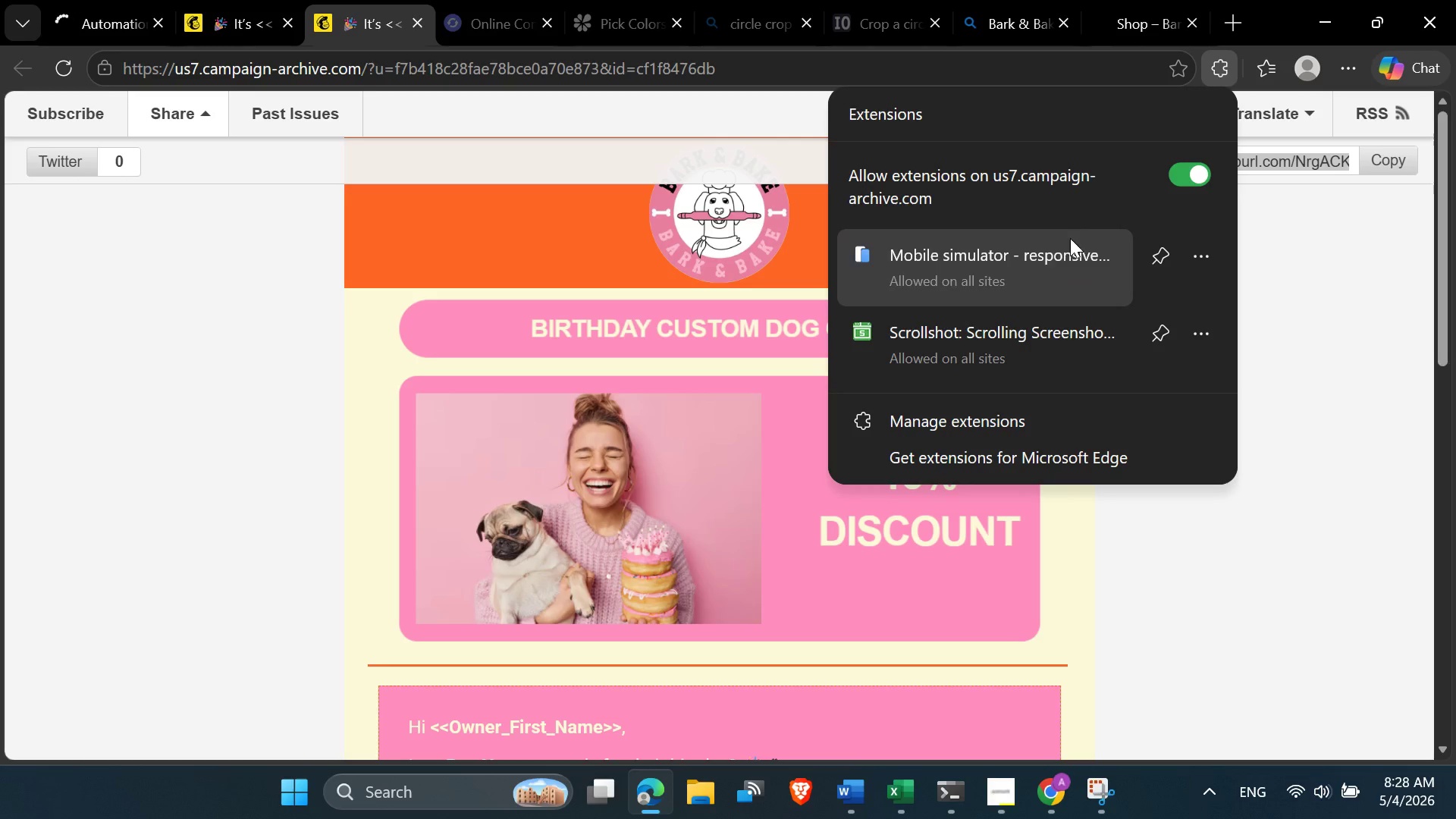 
left_click([1040, 253])
 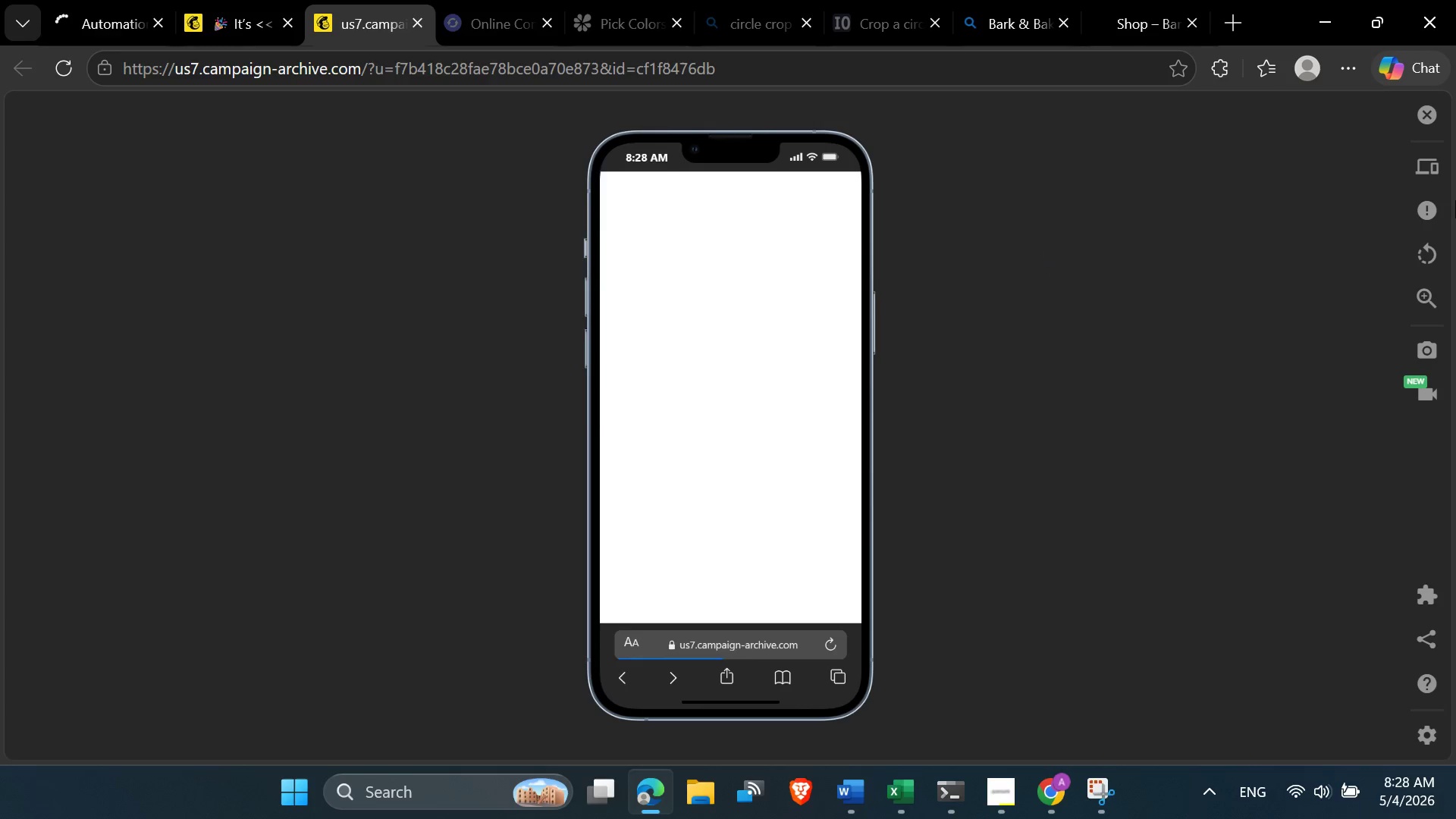 
left_click([1432, 173])
 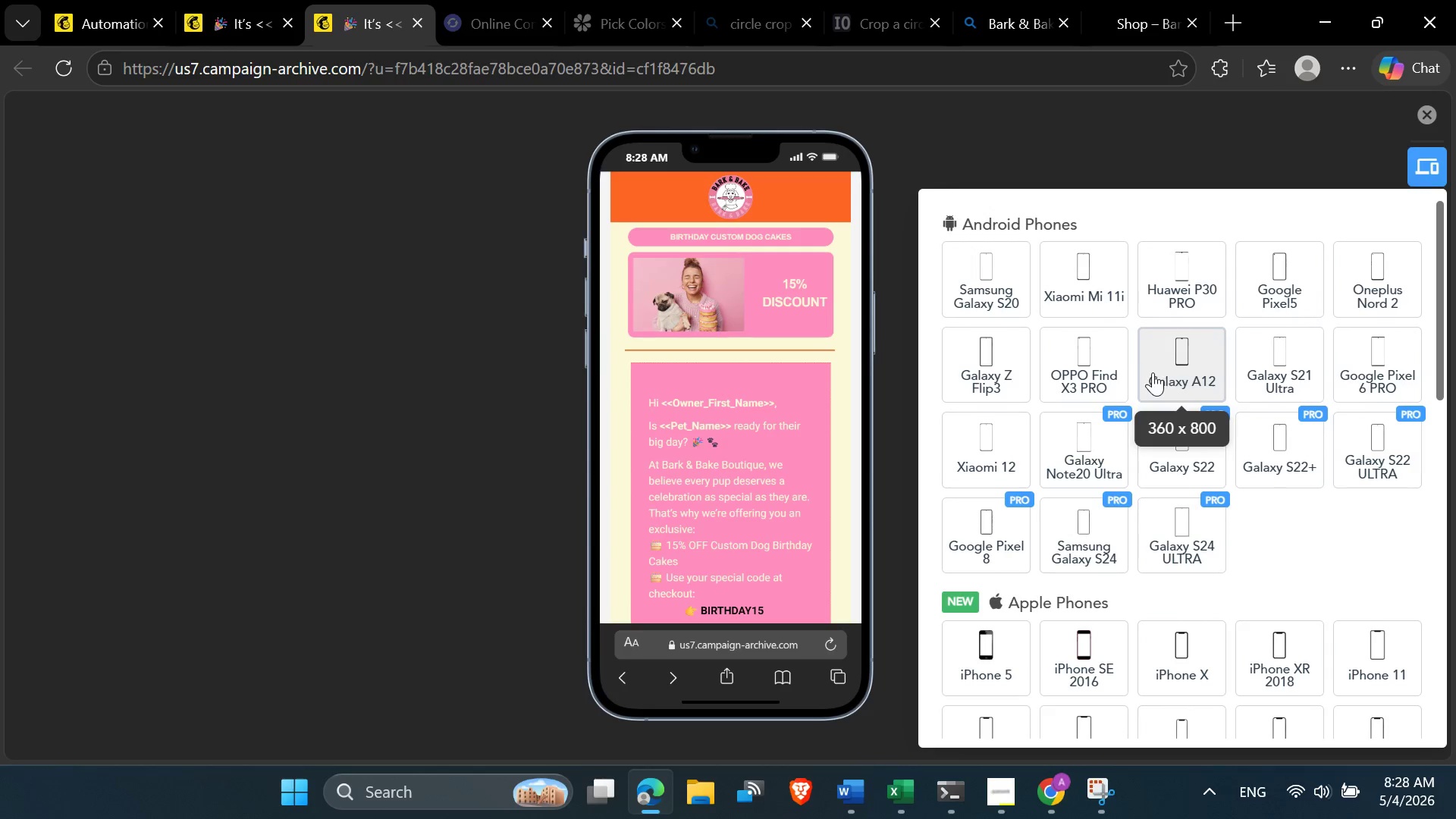 
mouse_move([1081, 446])
 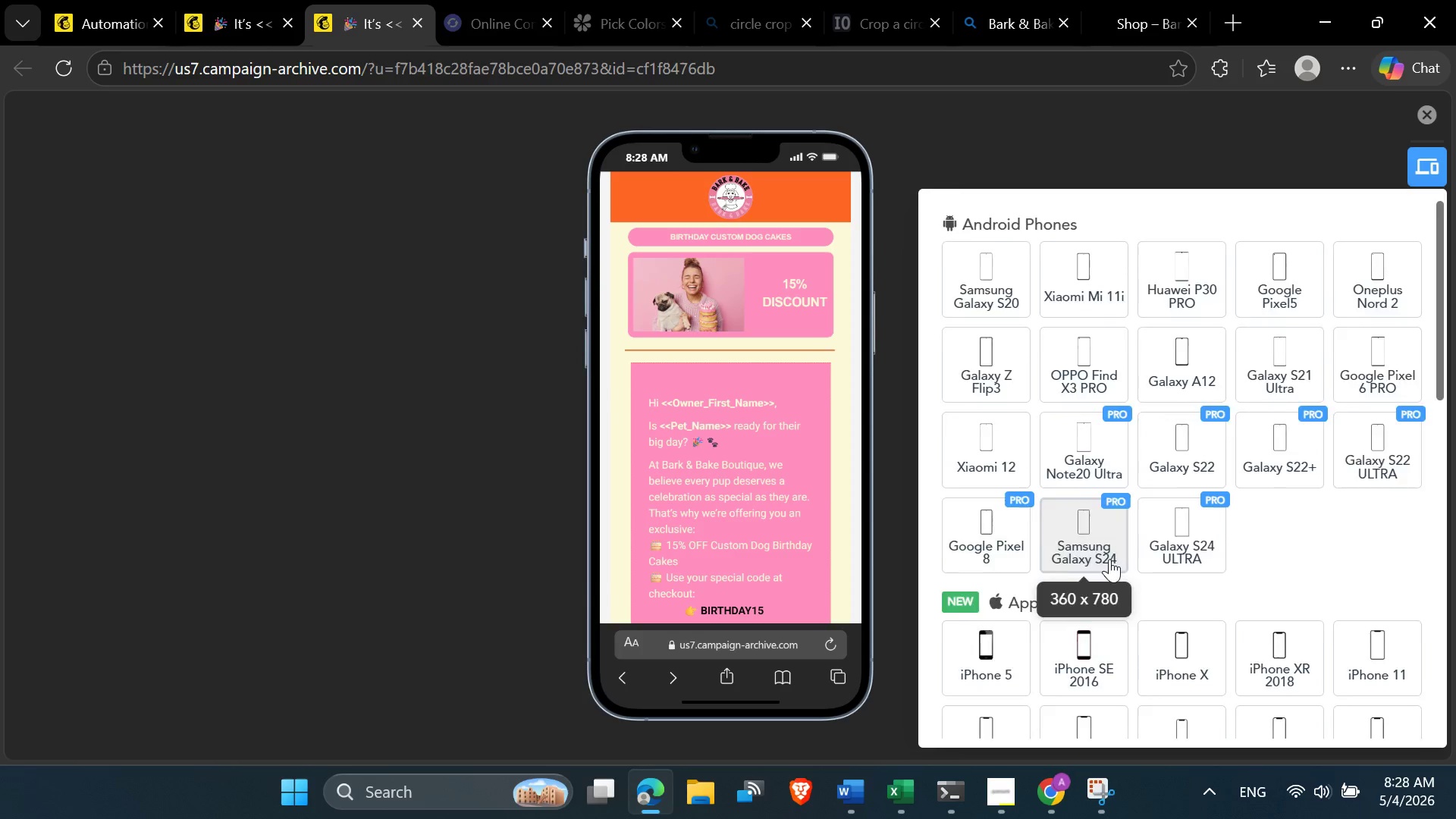 
scroll: coordinate [1160, 613], scroll_direction: down, amount: 3.0
 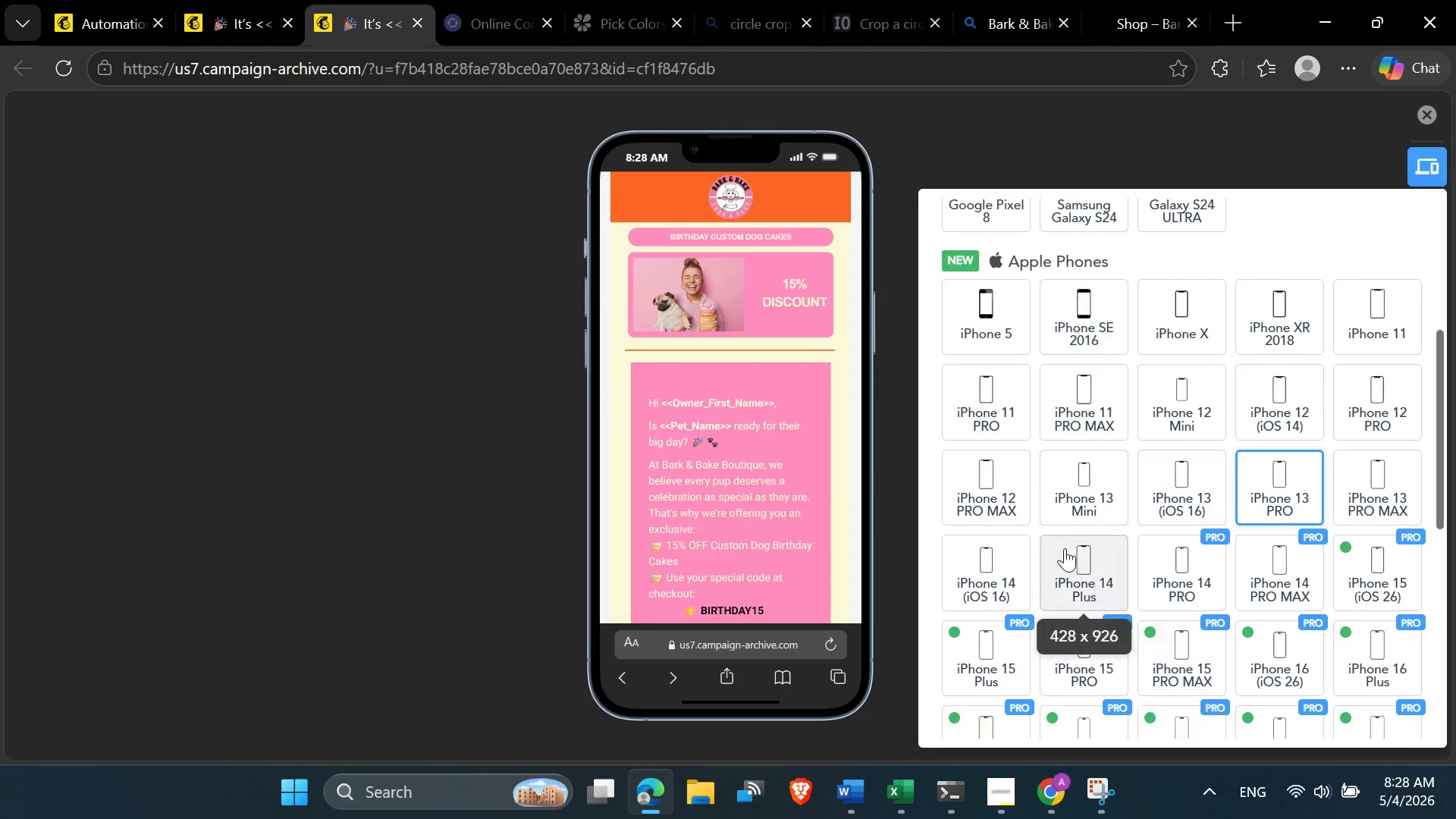 
left_click([1065, 548])
 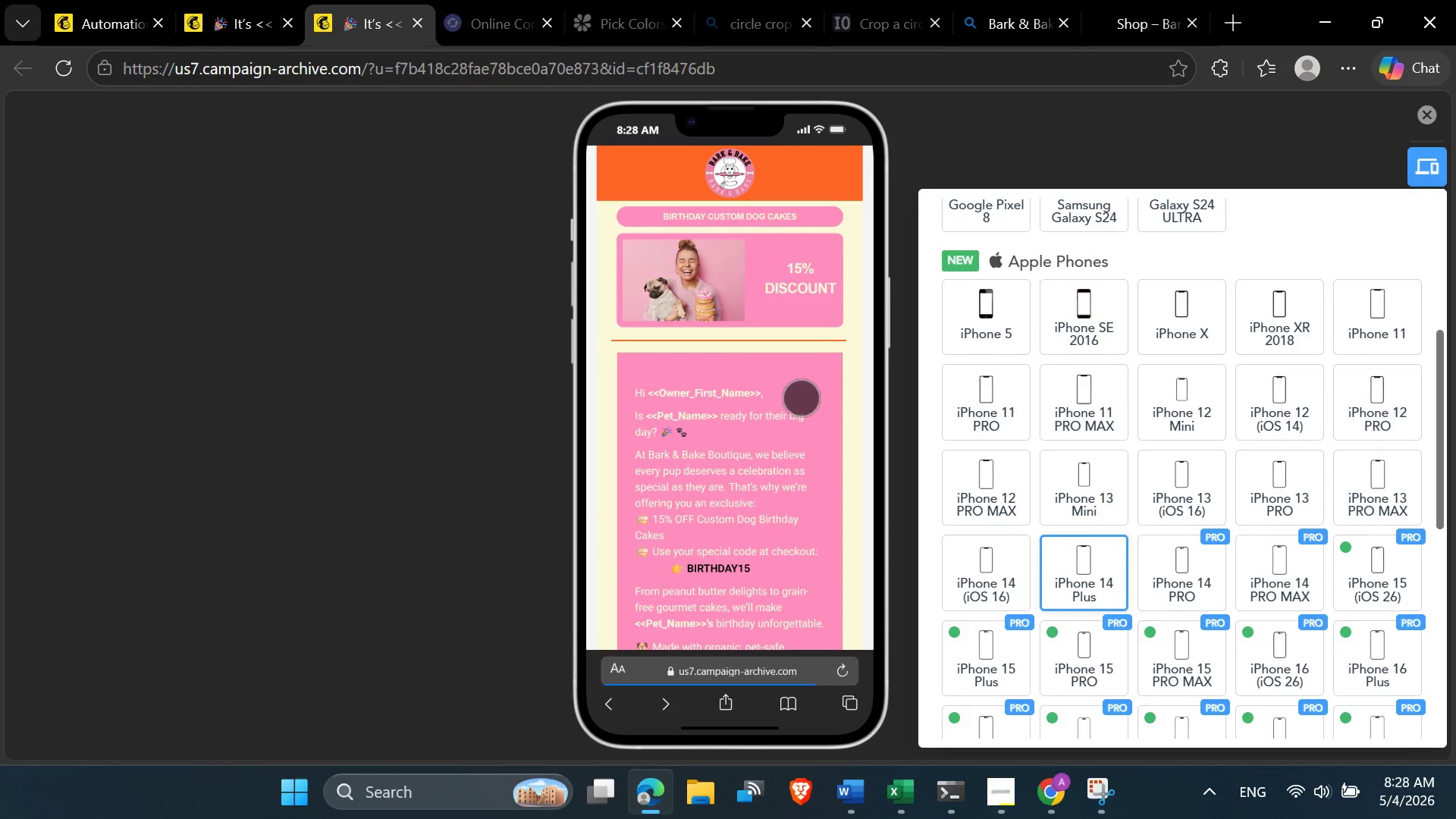 
scroll: coordinate [801, 397], scroll_direction: down, amount: 4.0
 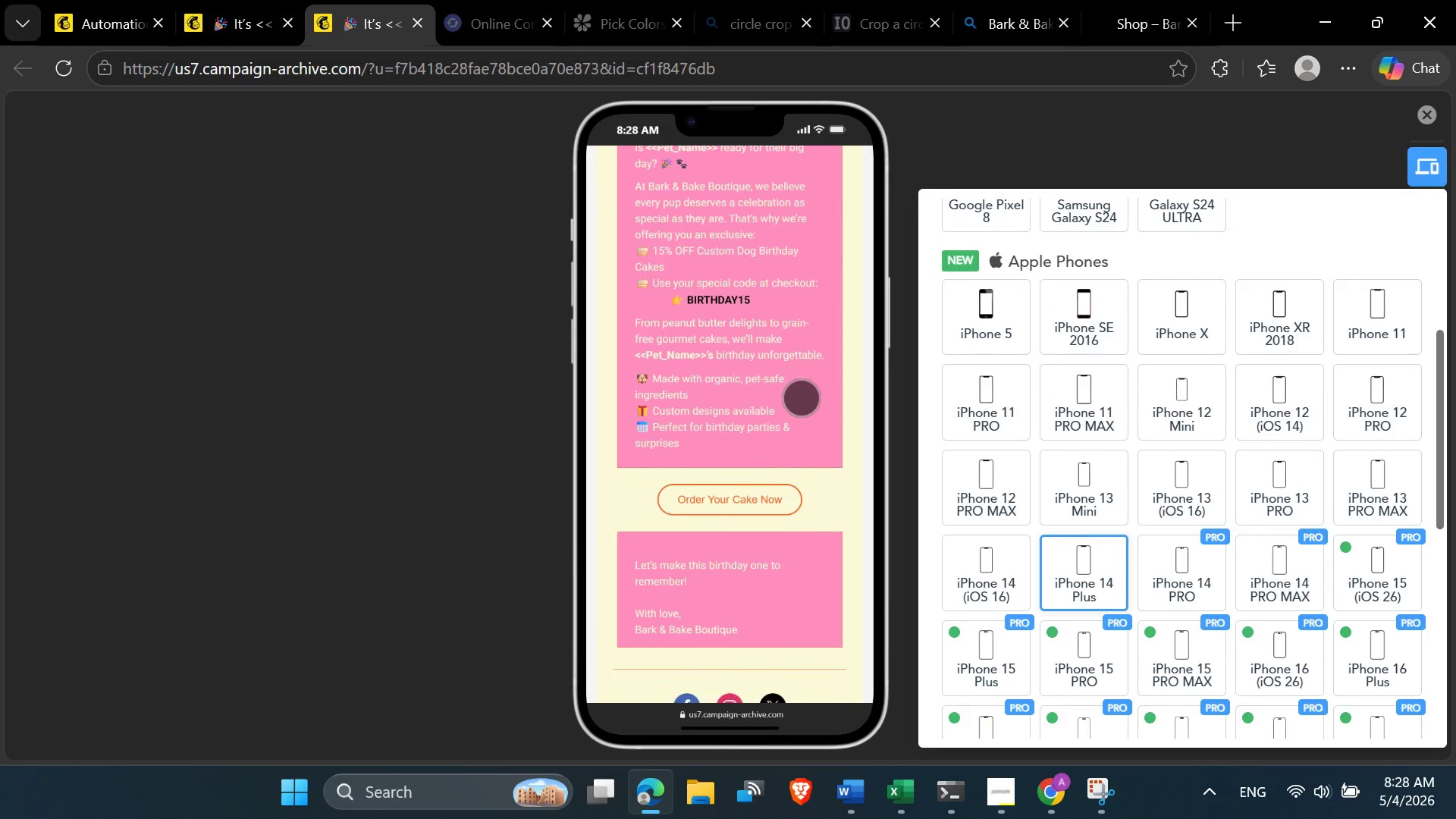 
scroll: coordinate [801, 397], scroll_direction: up, amount: 6.0
 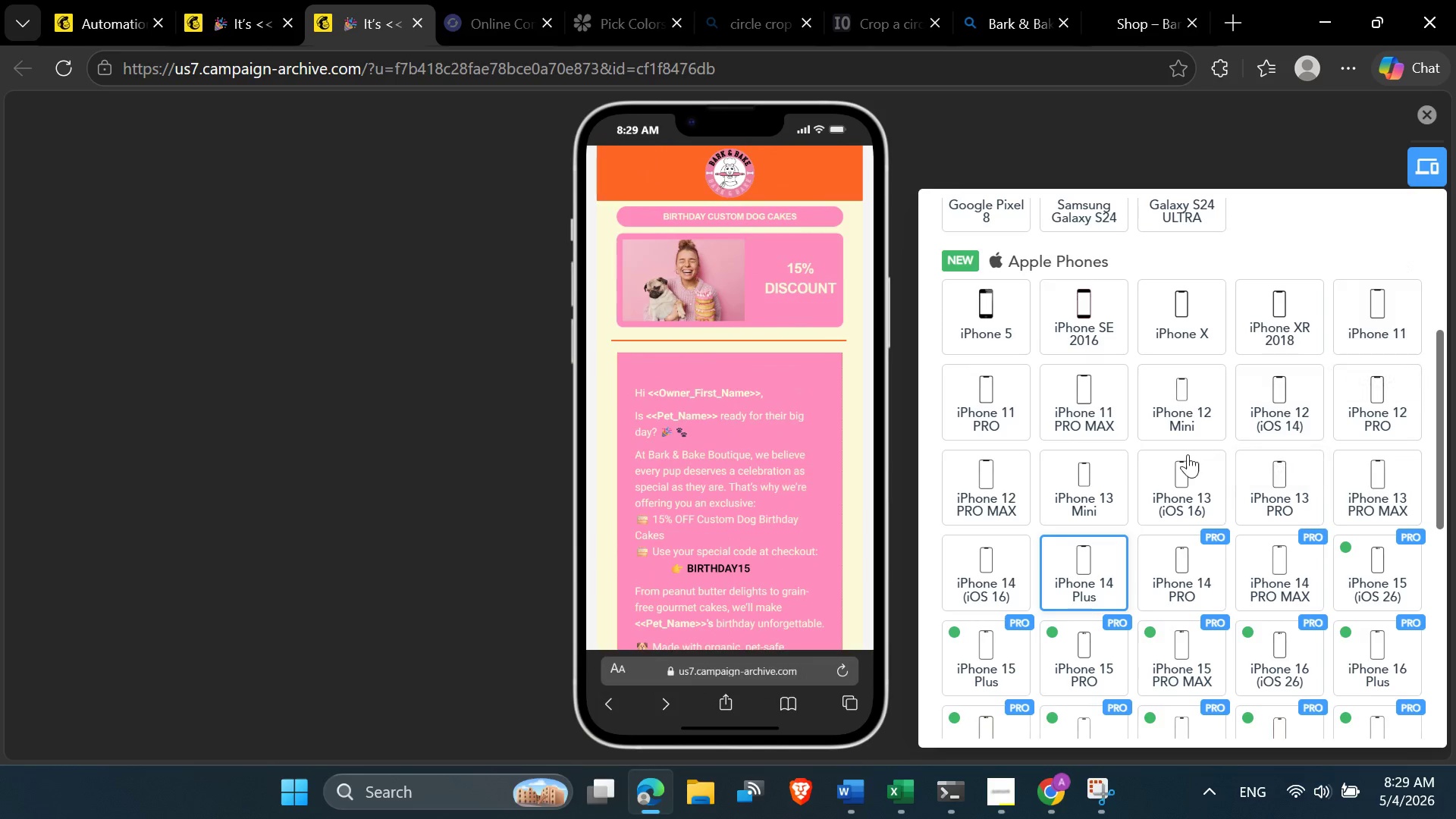 
scroll: coordinate [1182, 464], scroll_direction: down, amount: 3.0
 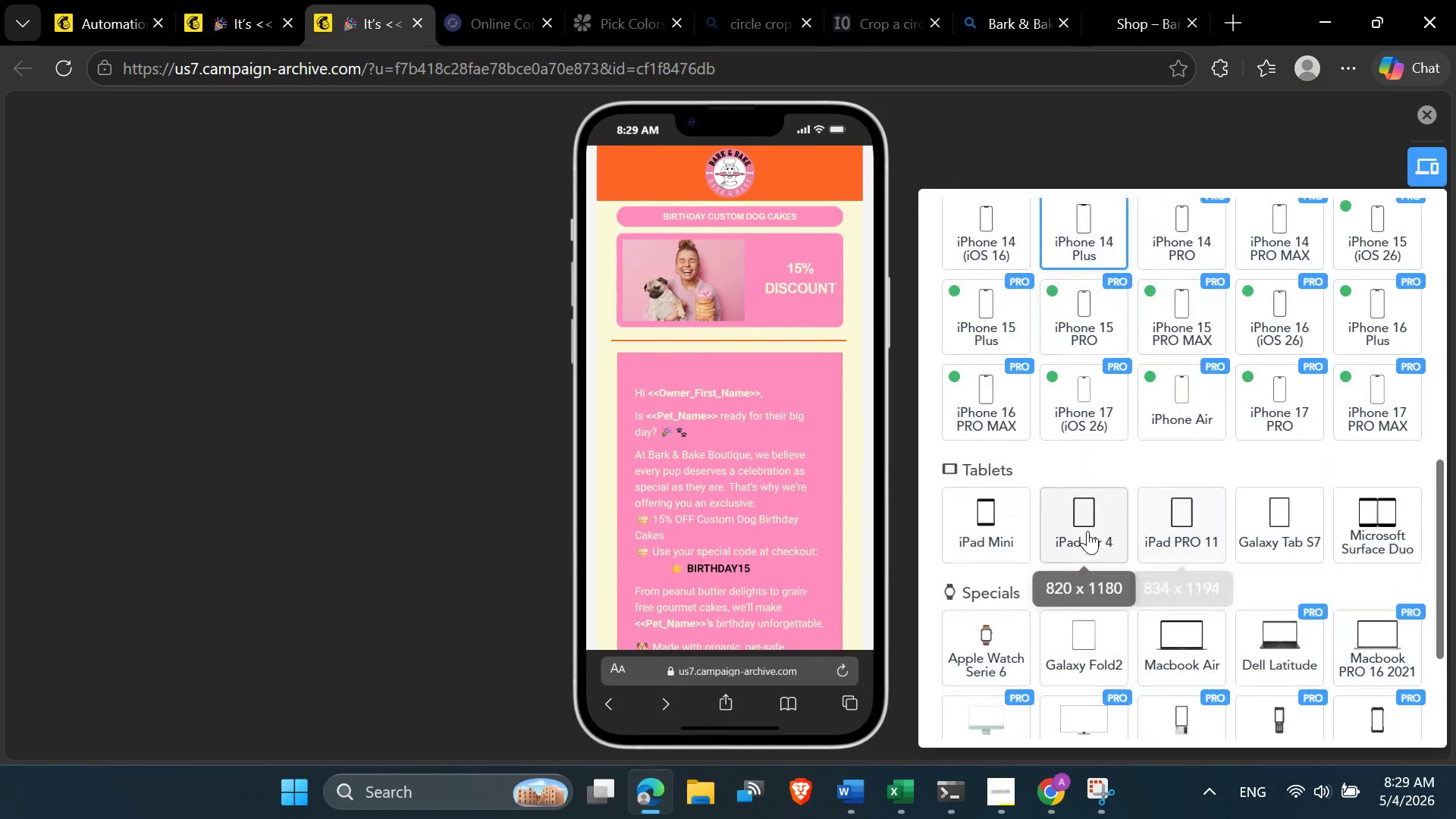 
left_click([1085, 531])
 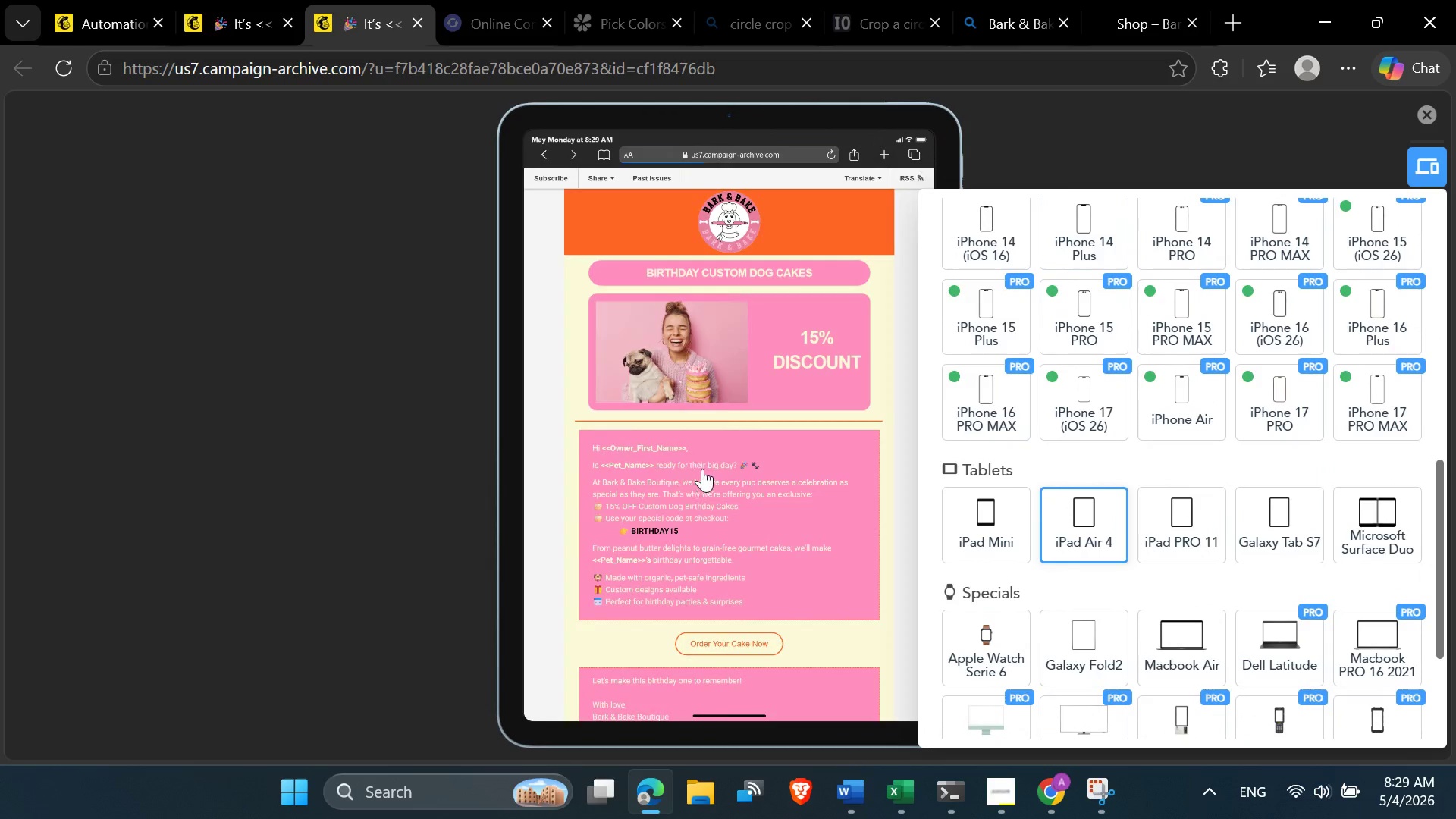 
scroll: coordinate [708, 467], scroll_direction: down, amount: 3.0
 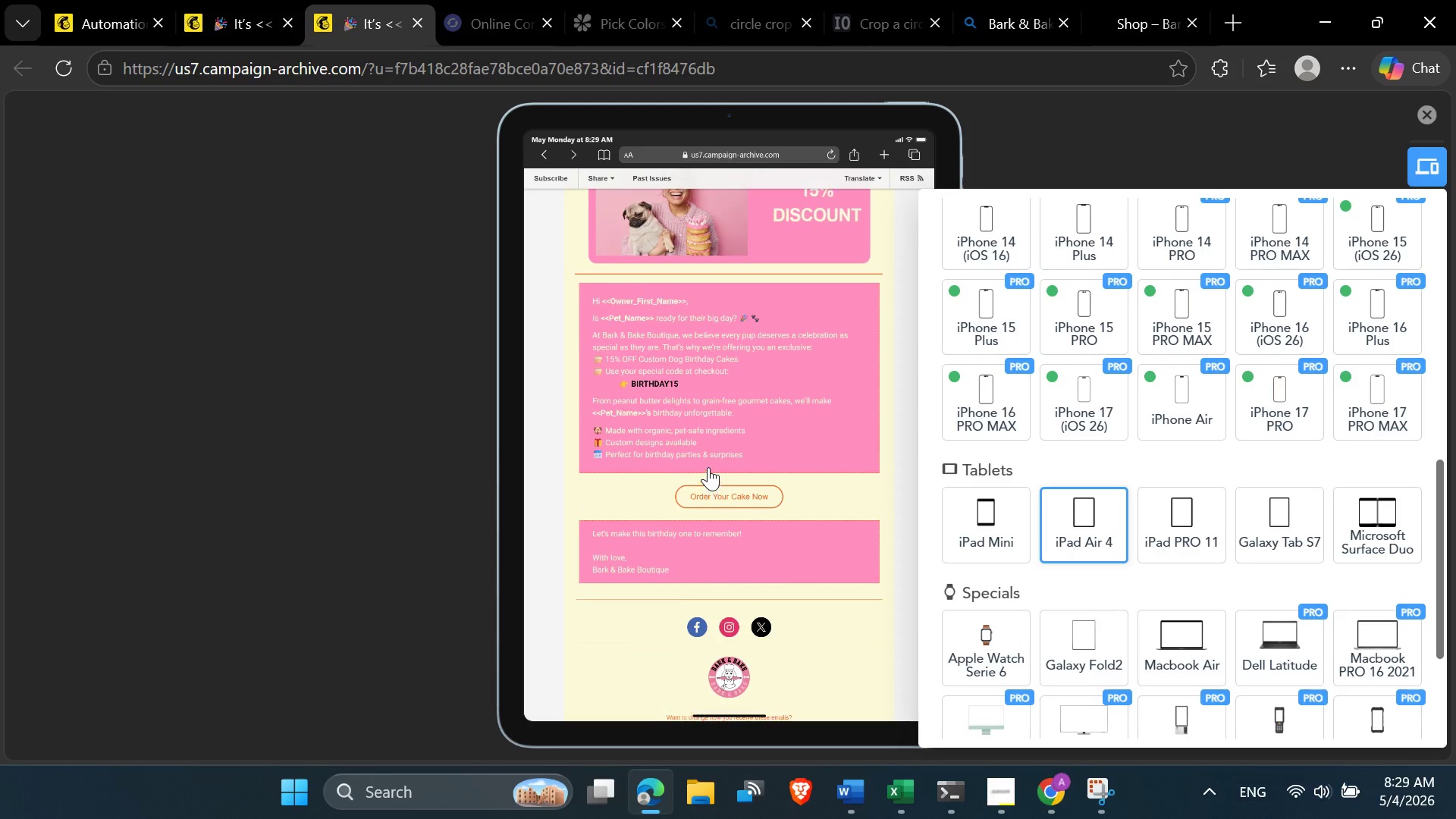 
scroll: coordinate [1103, 574], scroll_direction: up, amount: 3.0
 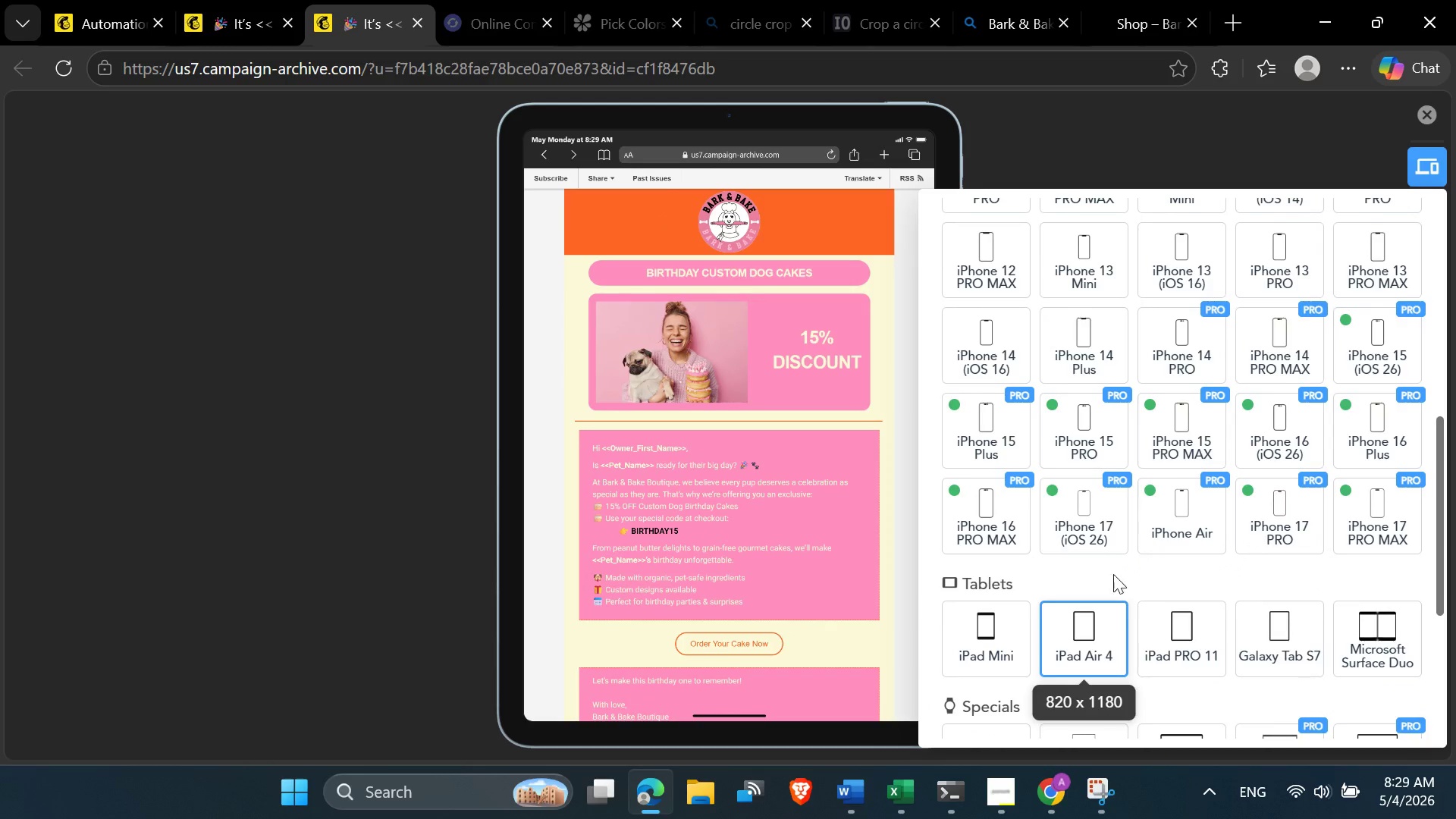 
scroll: coordinate [1113, 574], scroll_direction: down, amount: 2.0
 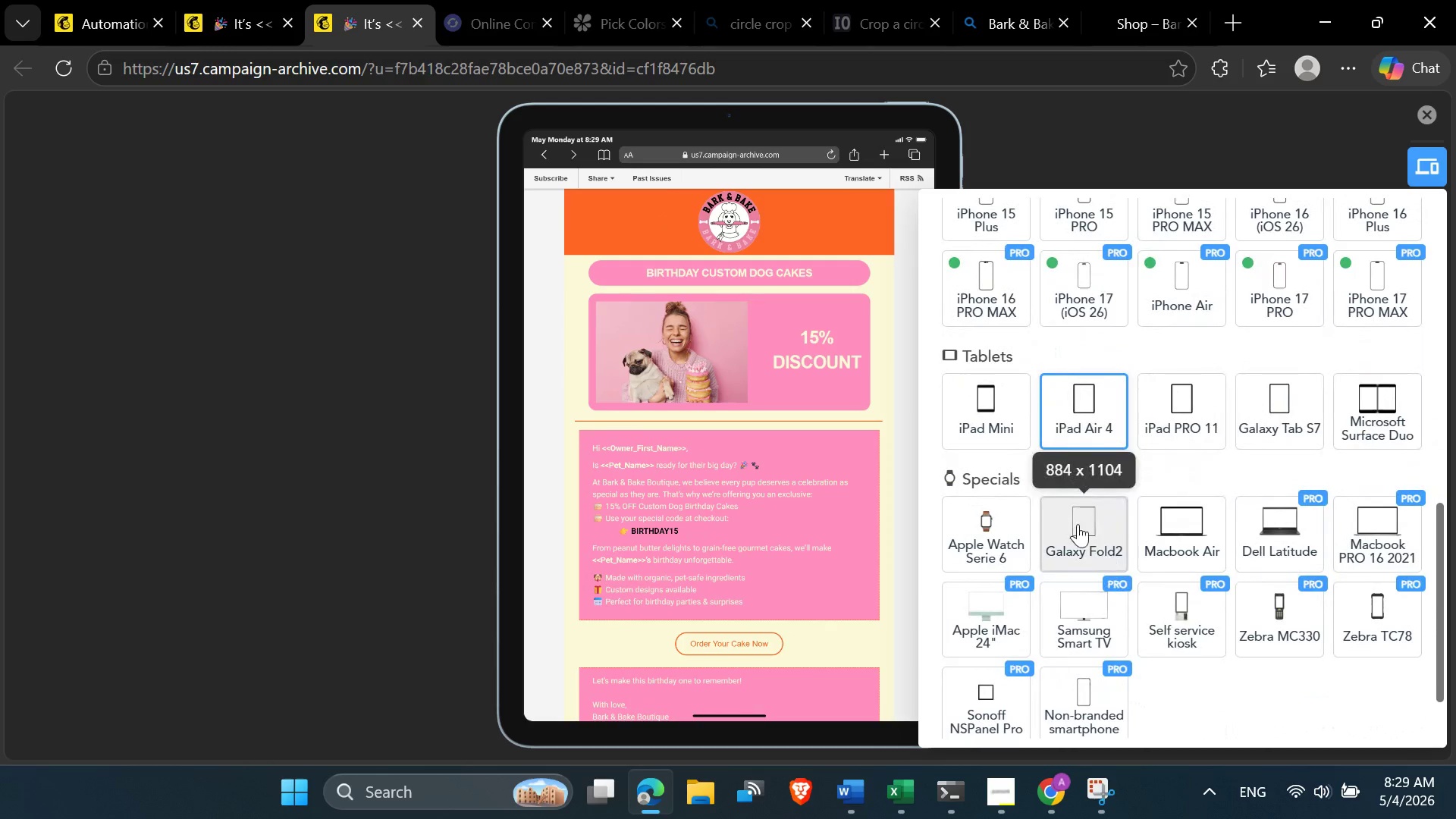 
left_click([1078, 524])
 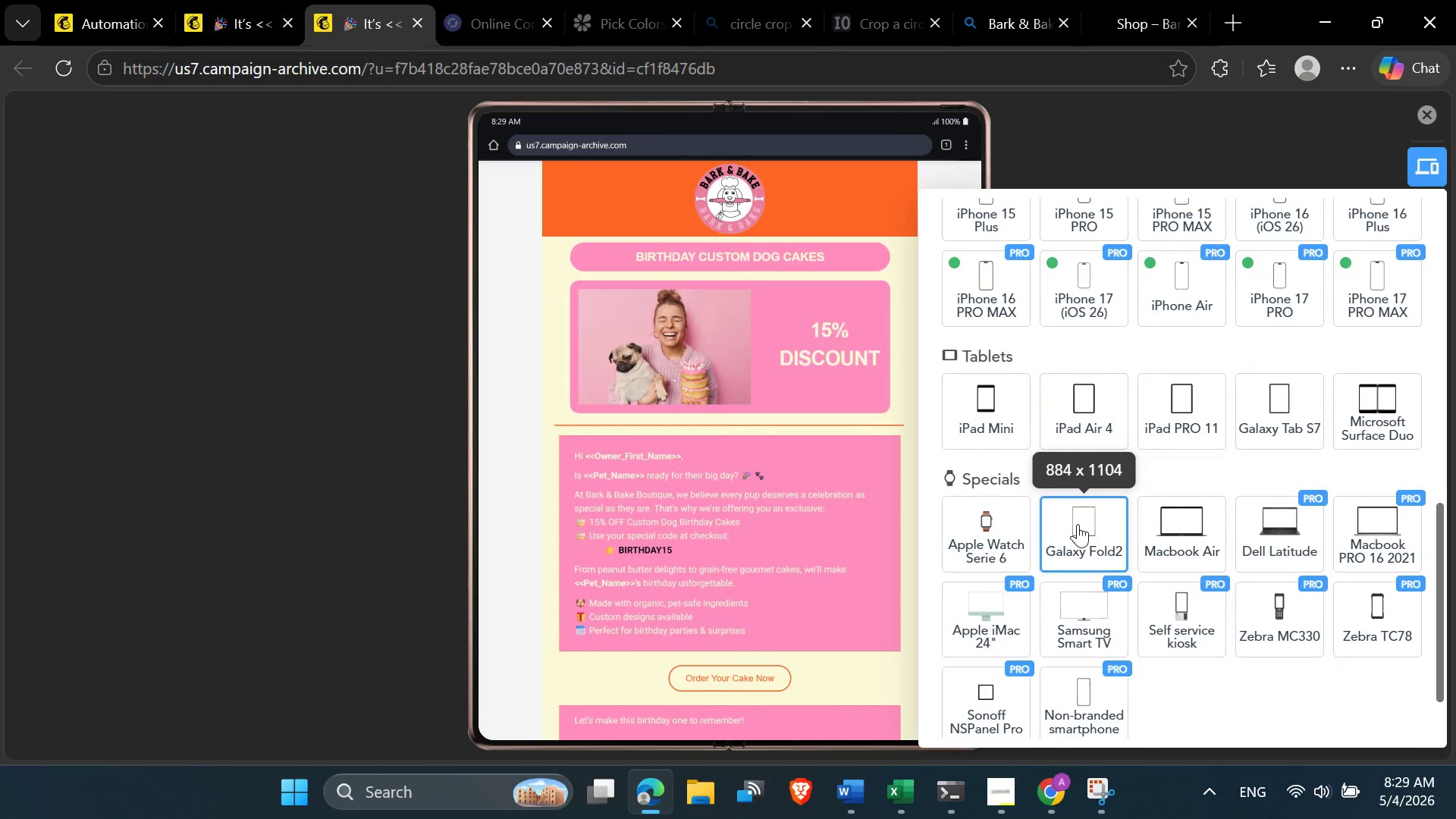 
scroll: coordinate [804, 573], scroll_direction: none, amount: 0.0
 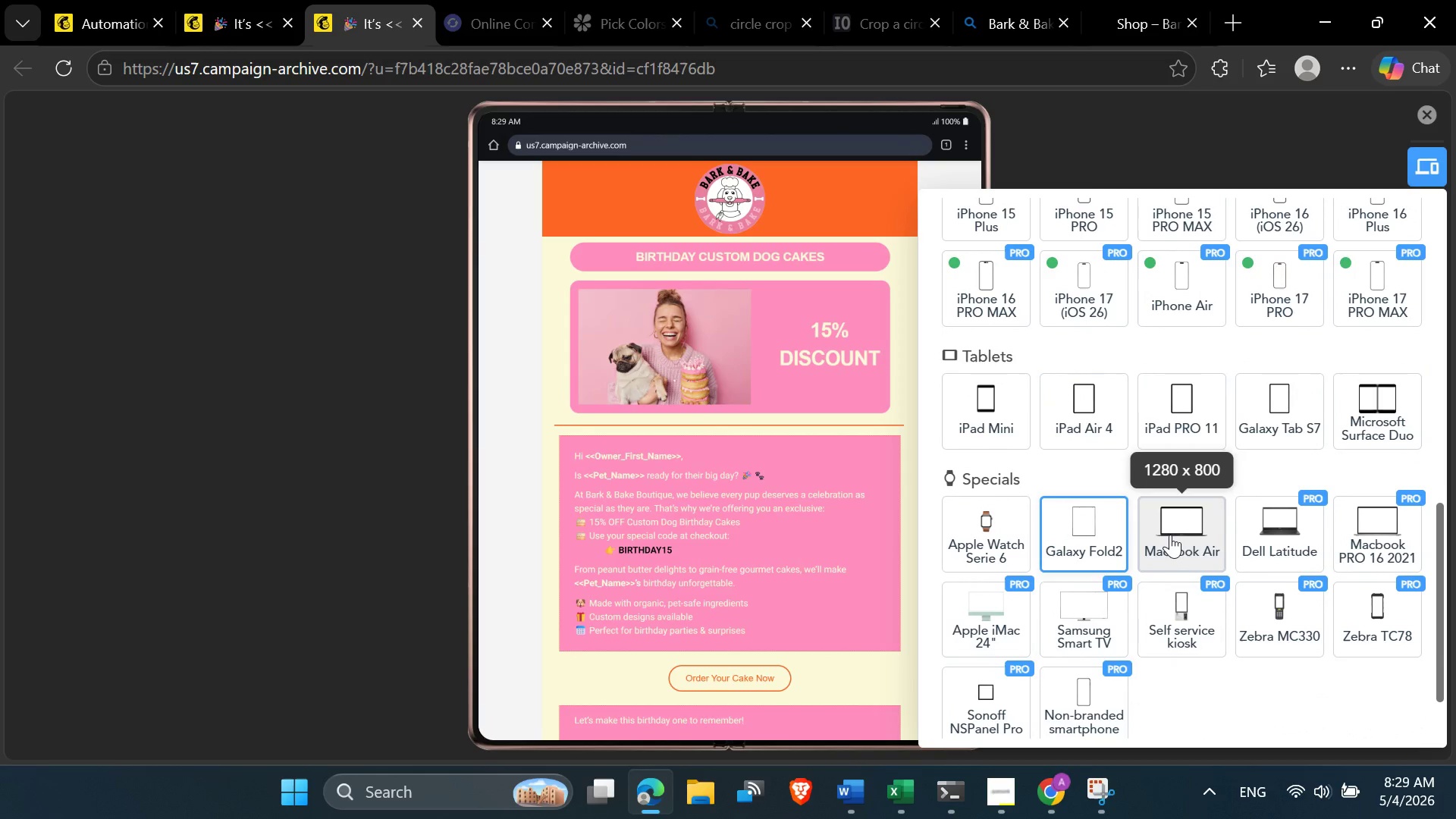 
scroll: coordinate [1163, 541], scroll_direction: down, amount: 3.0
 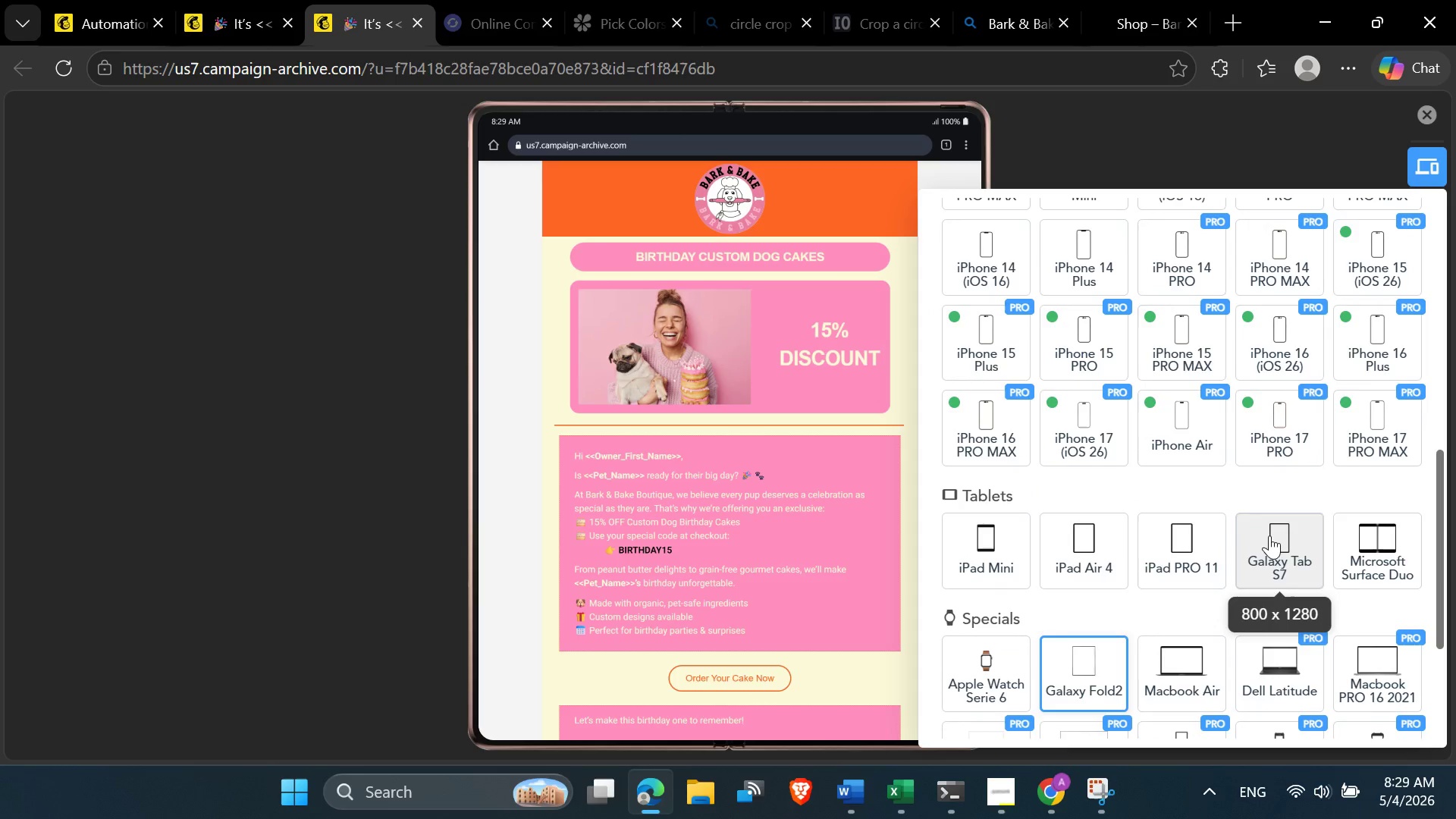 
left_click([1270, 535])
 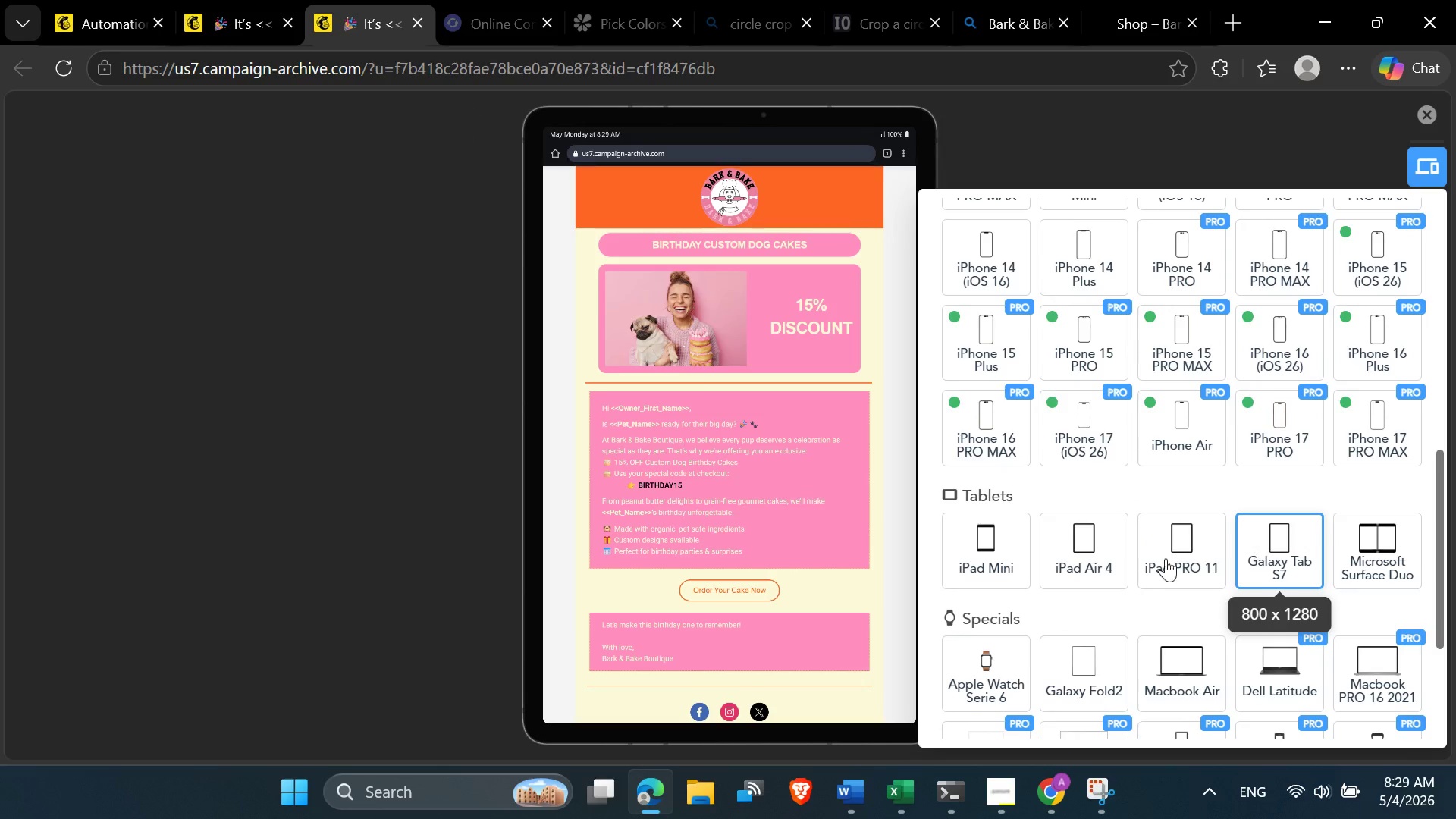 
scroll: coordinate [770, 571], scroll_direction: up, amount: 1.0
 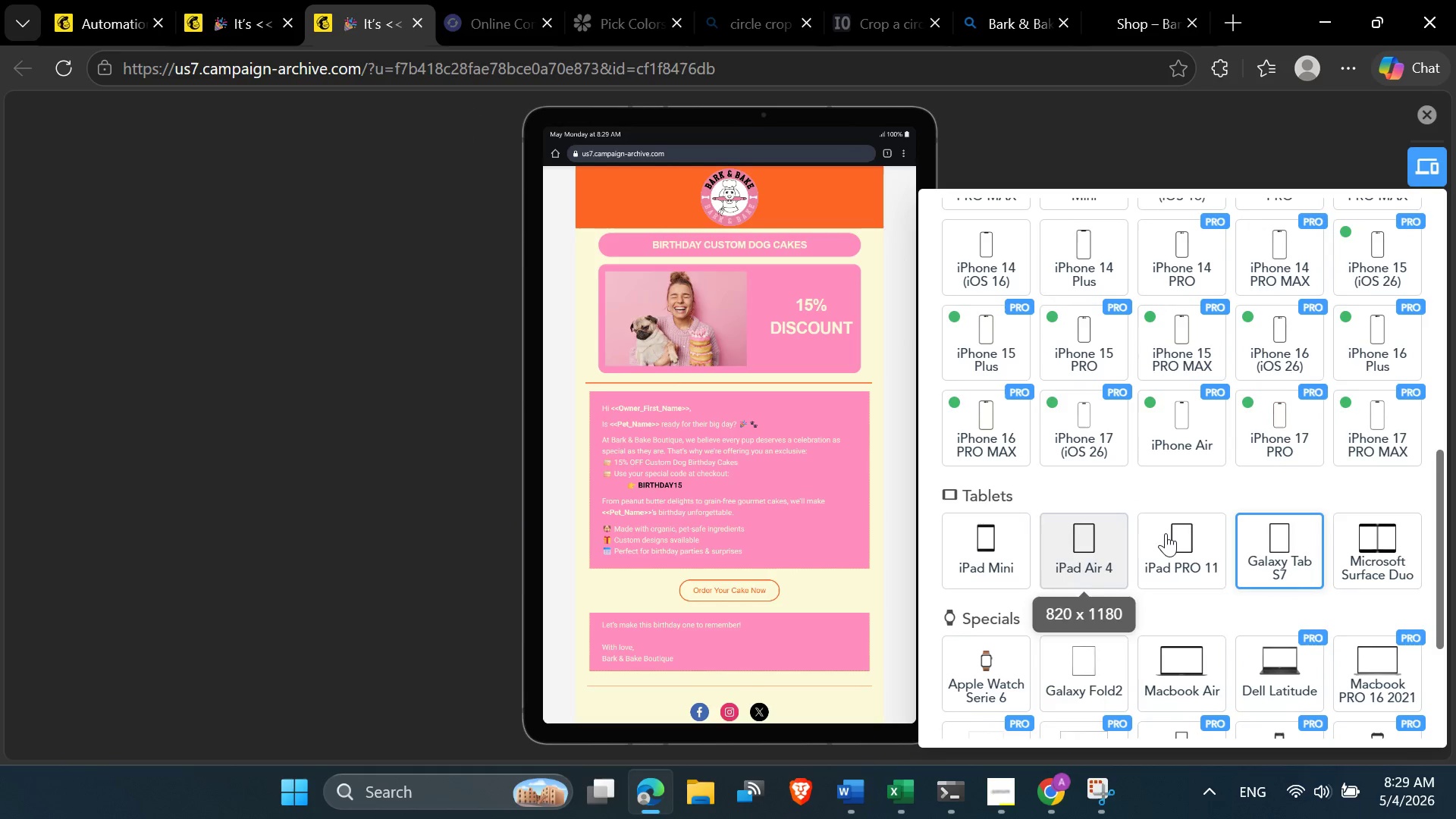 
left_click([1354, 539])
 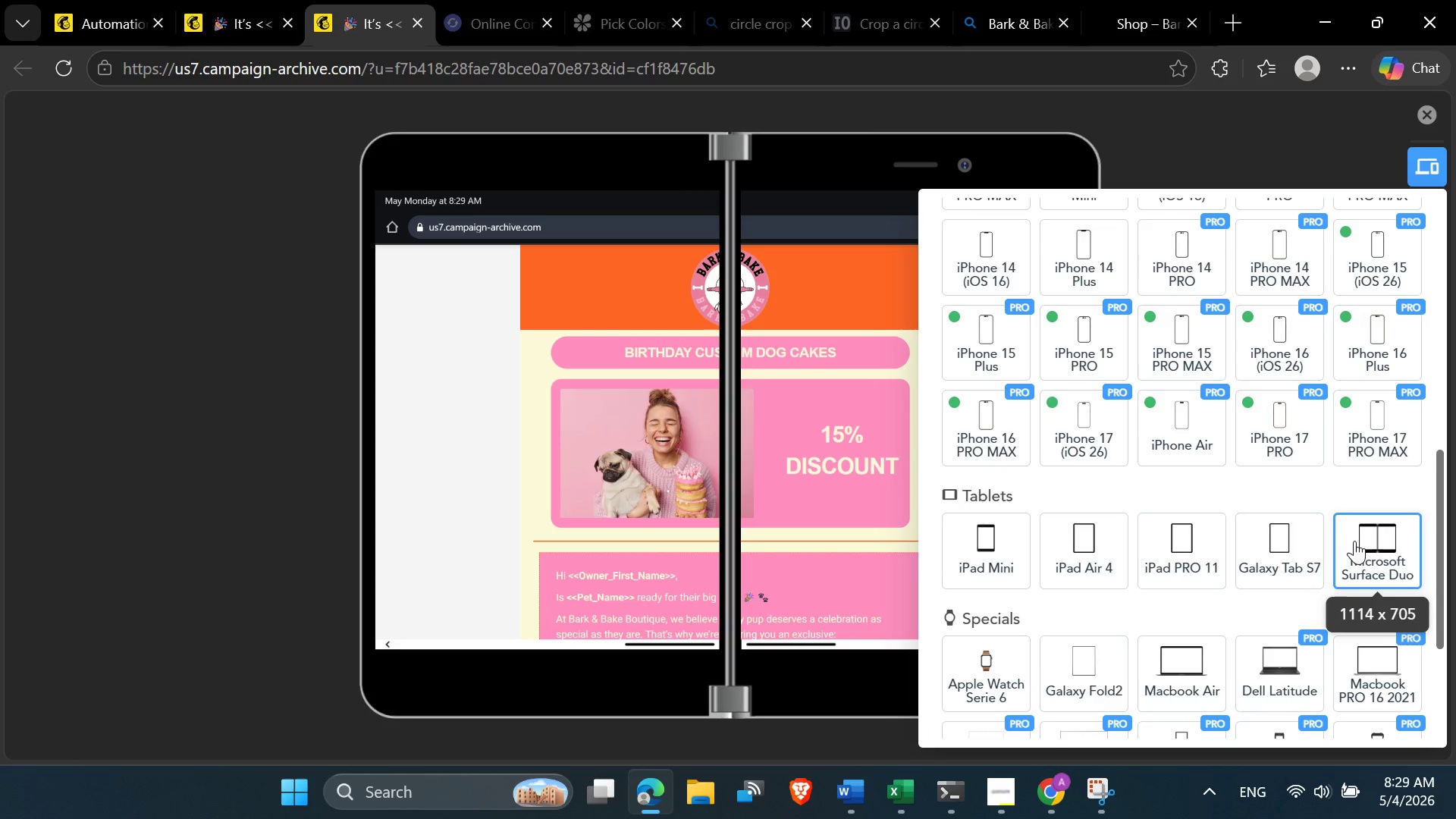 
left_click([1301, 552])
 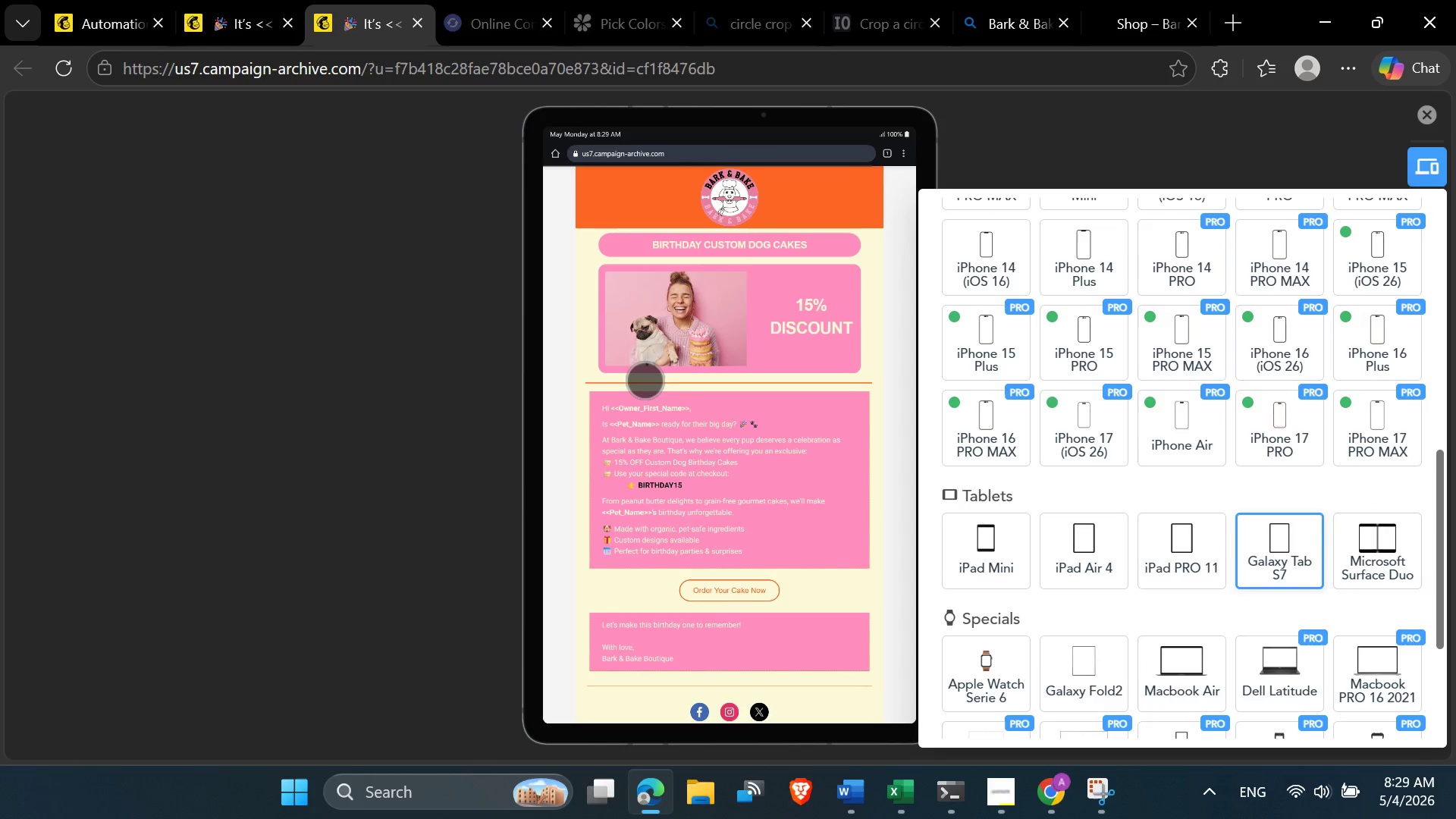 
scroll: coordinate [645, 380], scroll_direction: down, amount: 1.0
 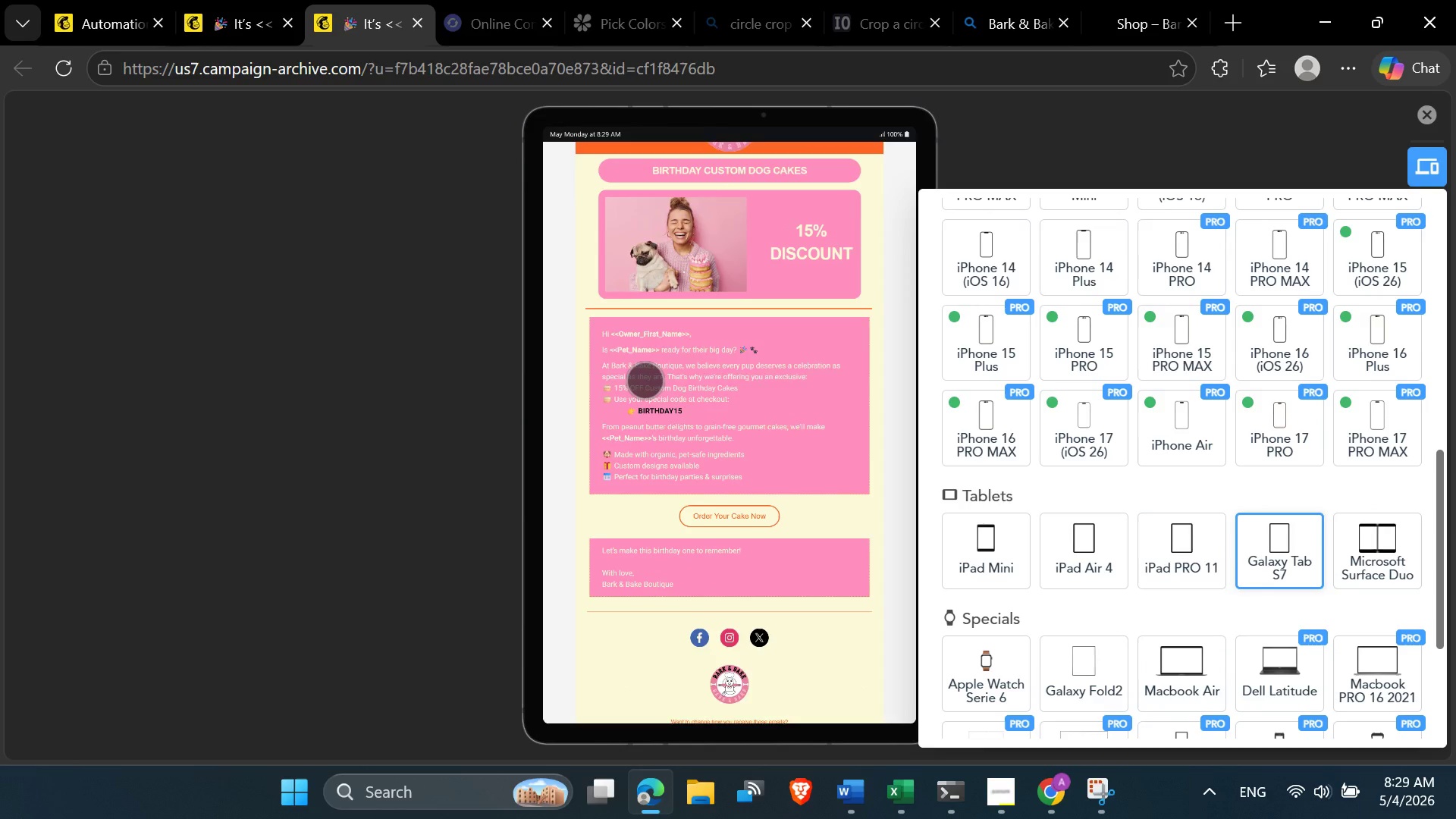 
scroll: coordinate [645, 381], scroll_direction: none, amount: 0.0
 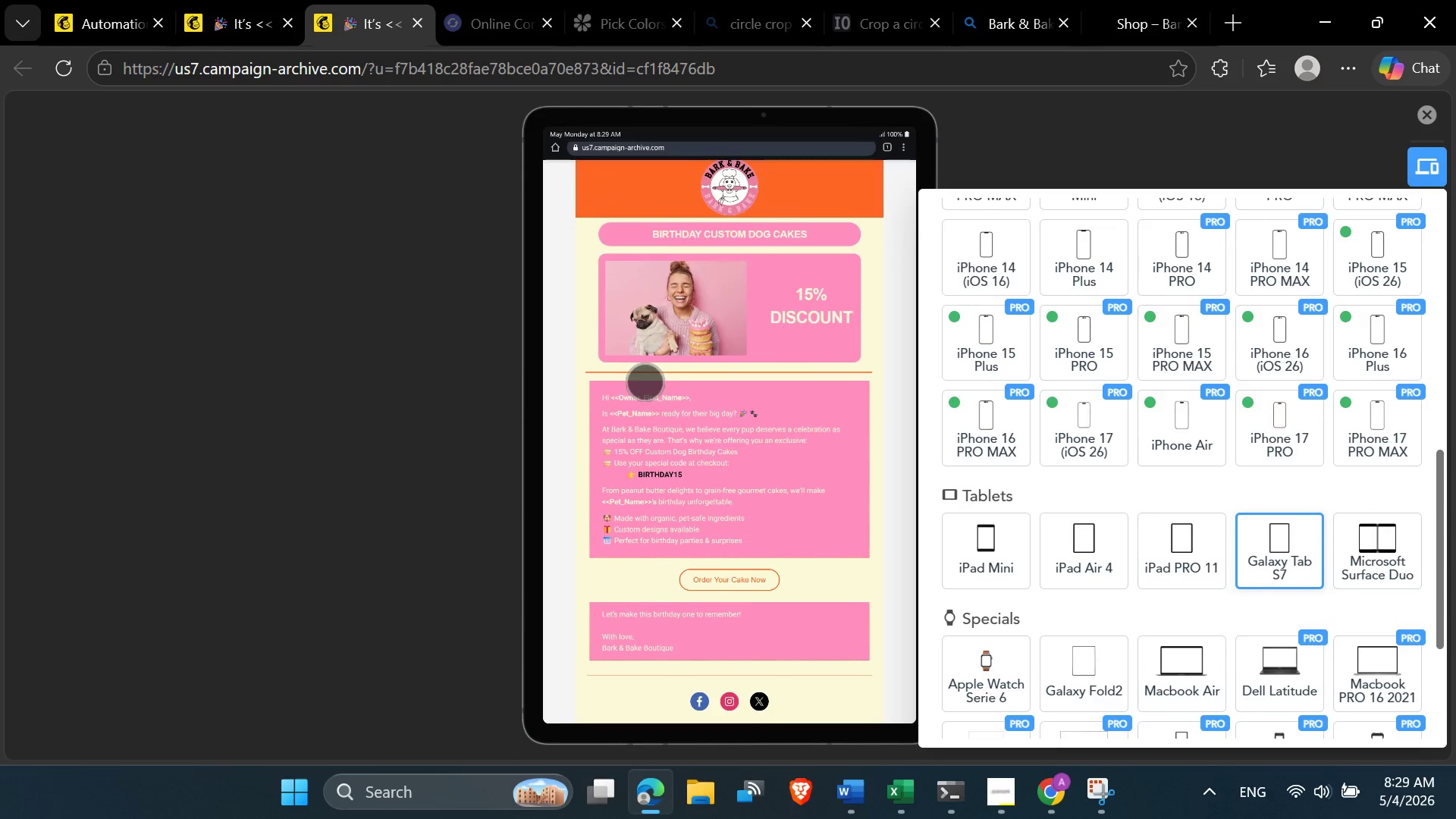 
scroll: coordinate [645, 381], scroll_direction: up, amount: 1.0
 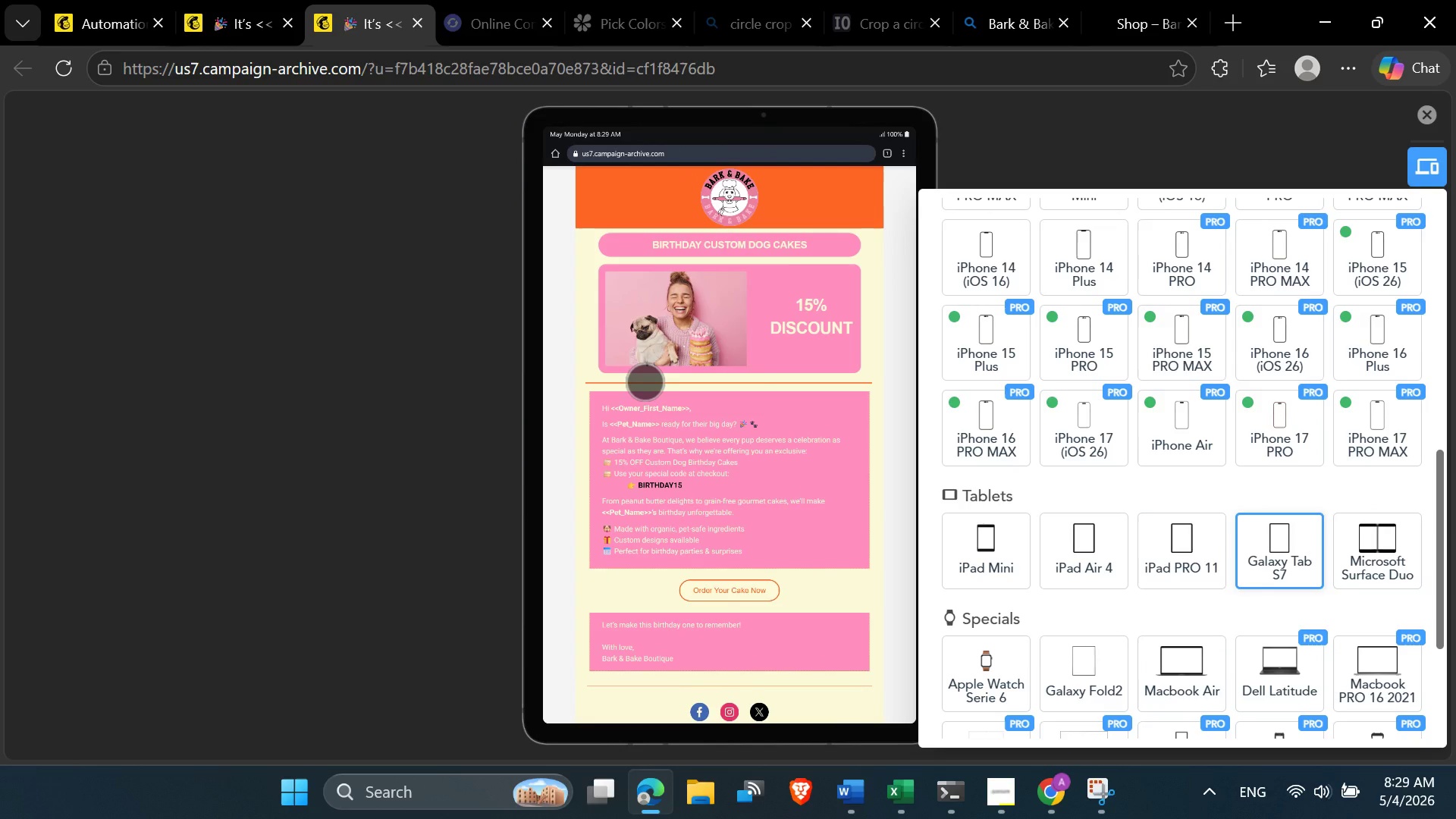 
scroll: coordinate [645, 381], scroll_direction: down, amount: 1.0
 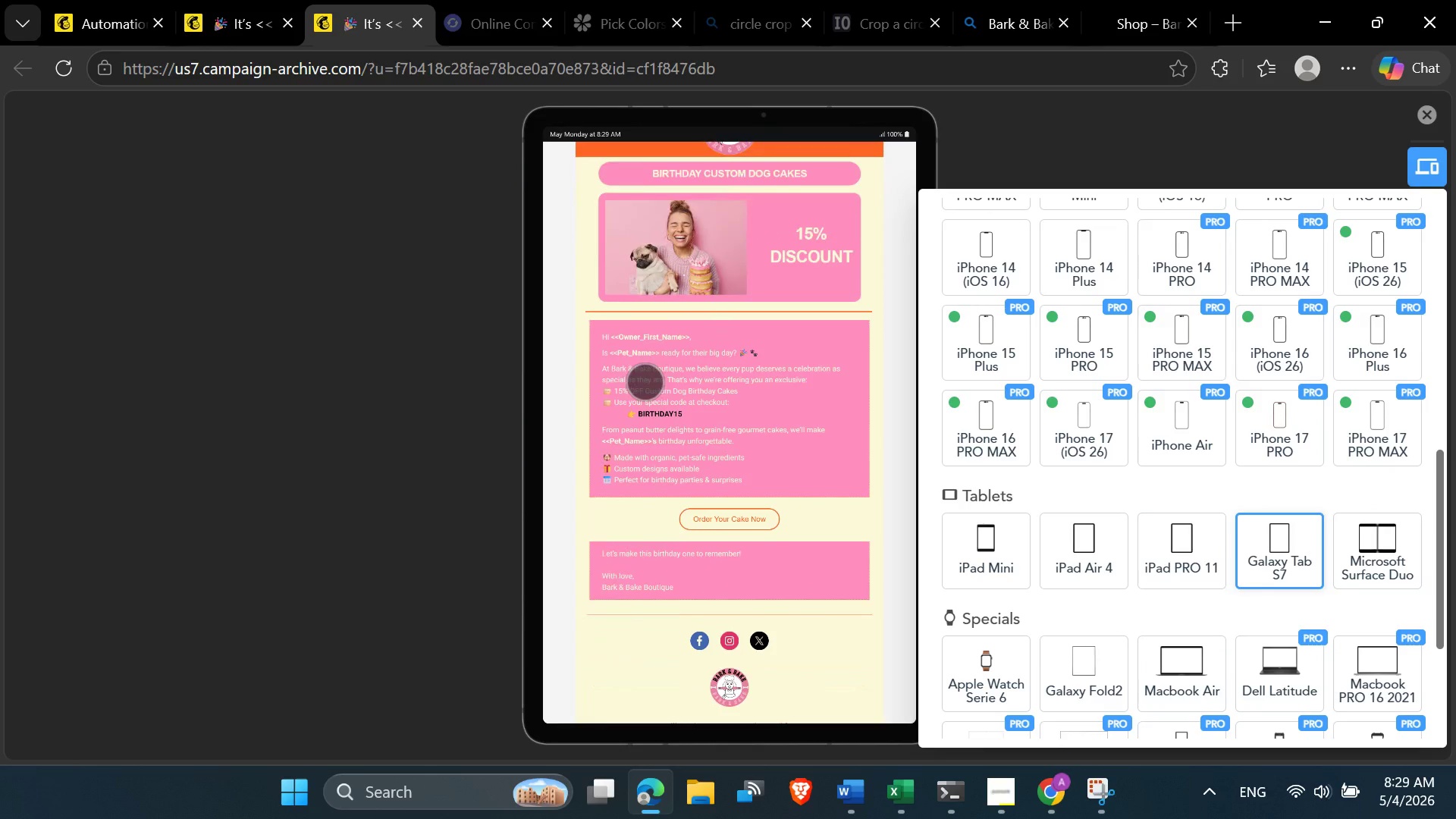 
scroll: coordinate [645, 381], scroll_direction: up, amount: 1.0
 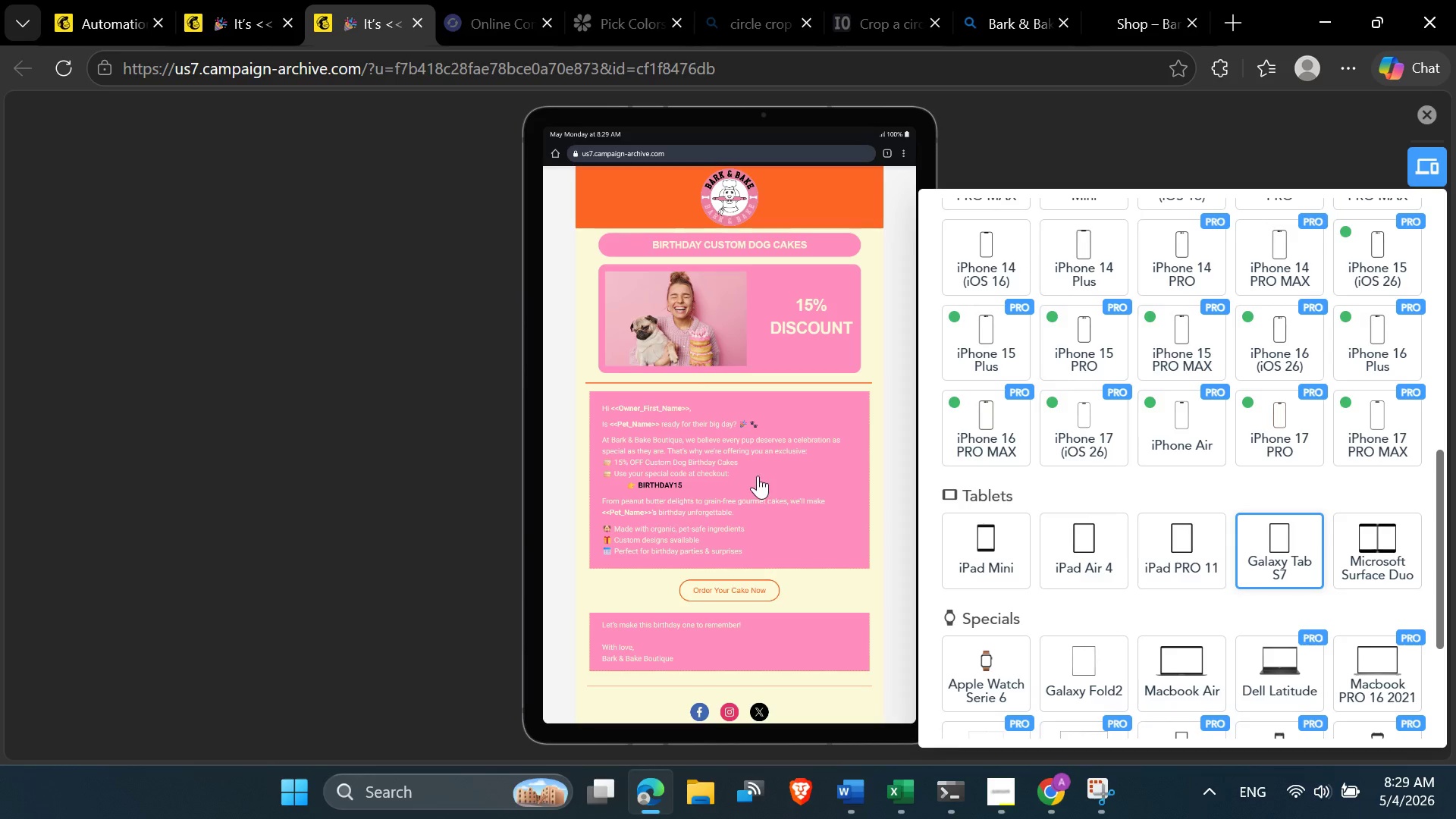 
left_click_drag(start_coordinate=[758, 475], to_coordinate=[764, 456])
 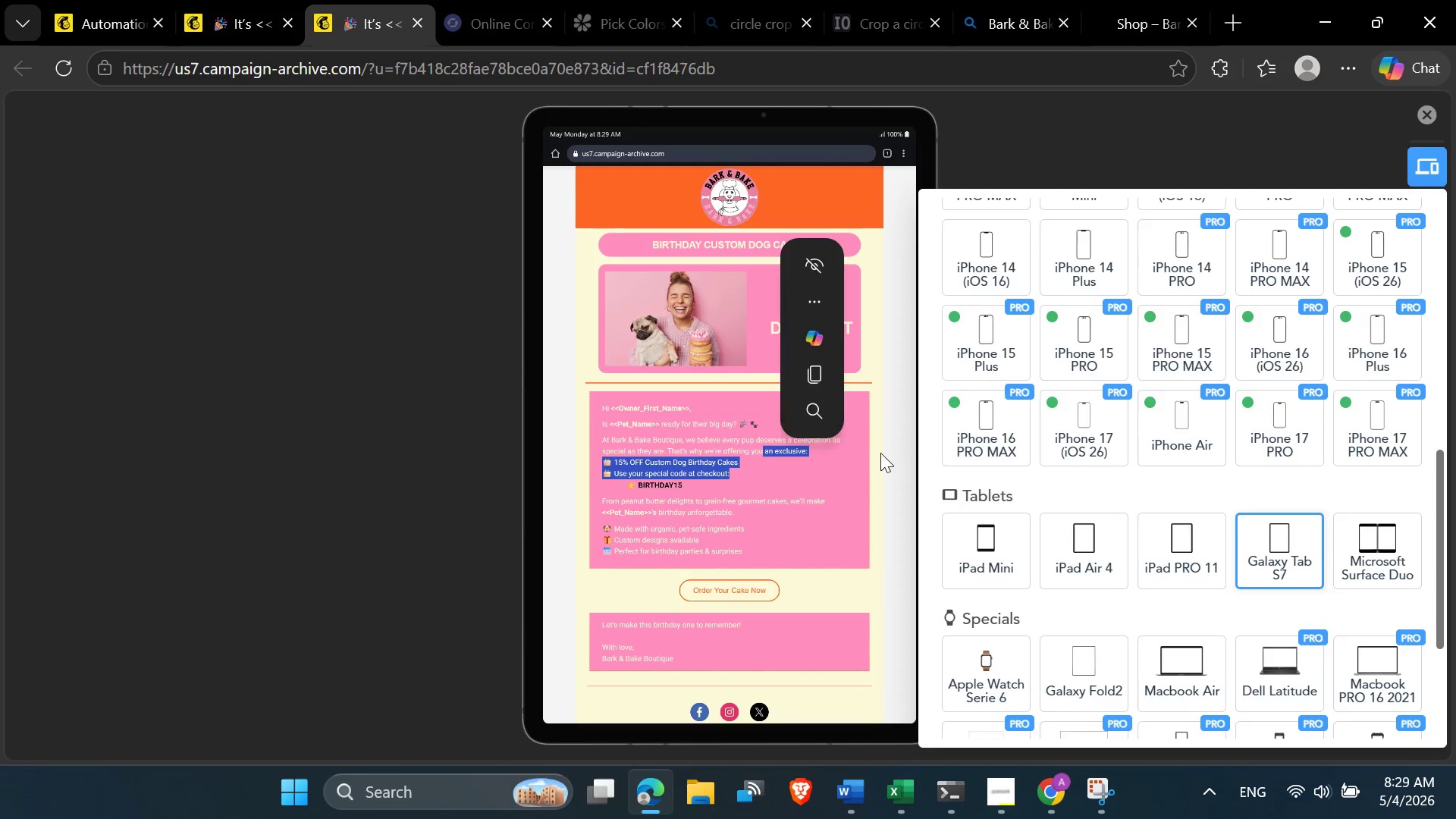 
left_click([882, 453])
 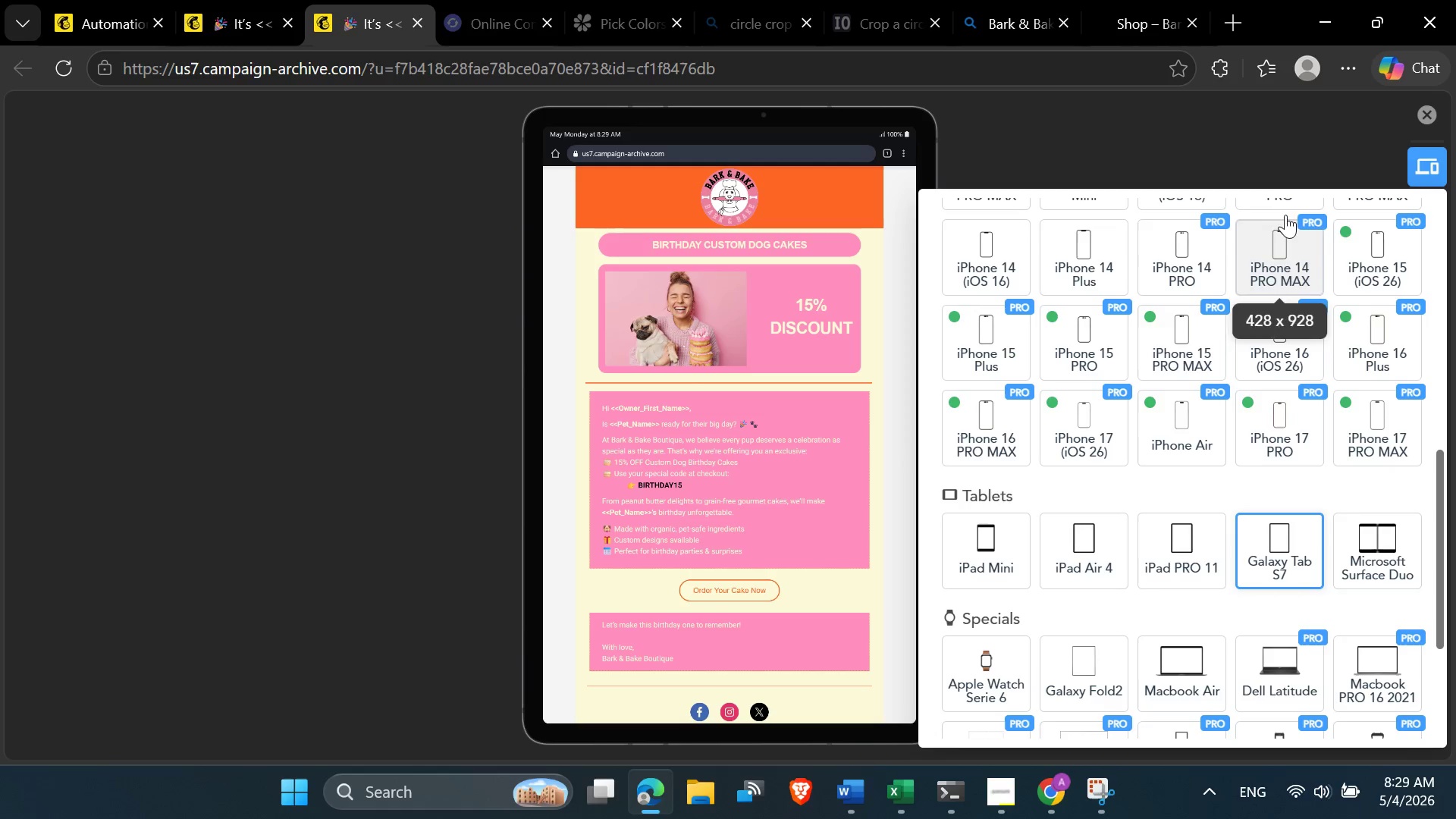 
left_click([1266, 163])
 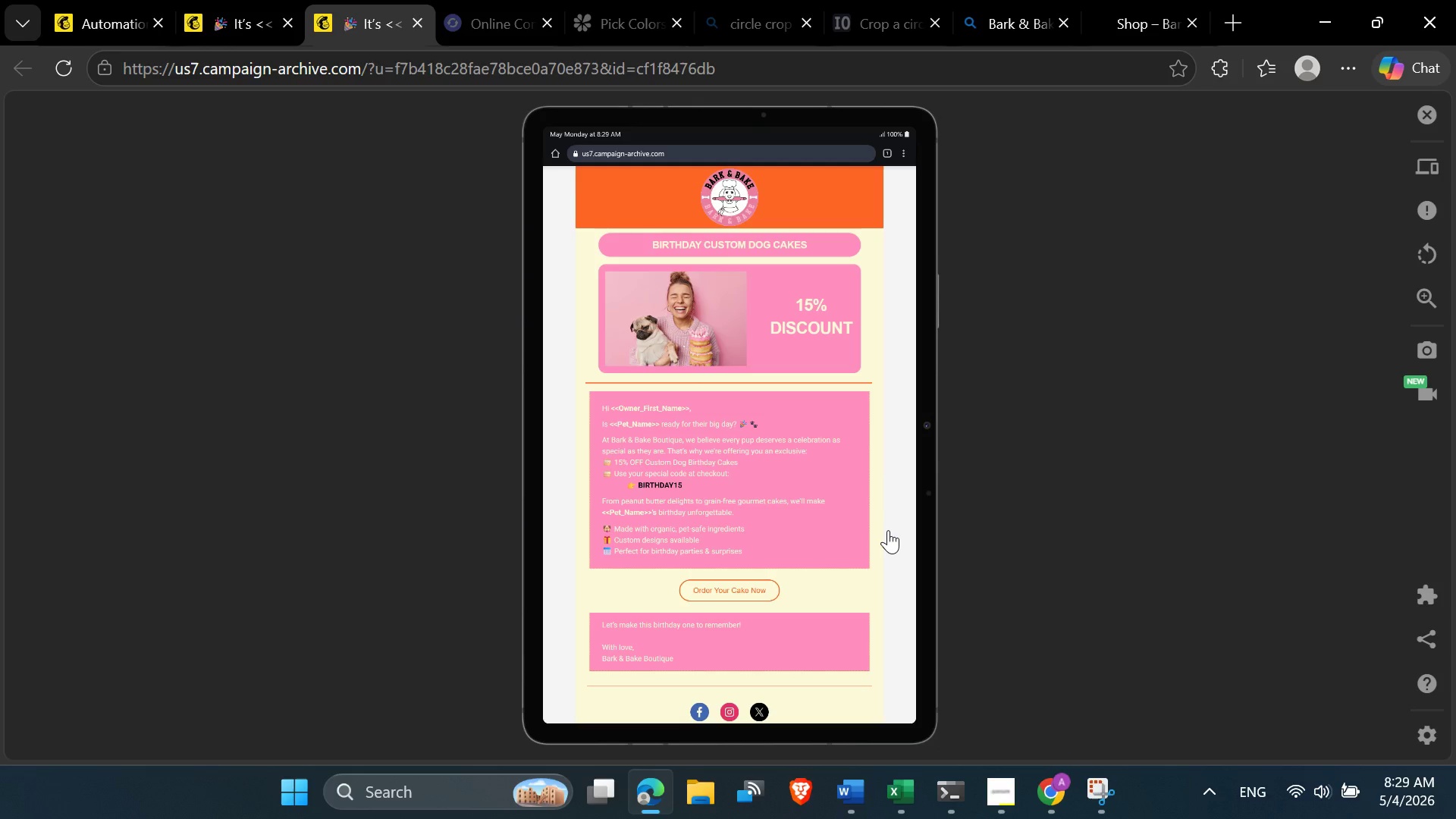 
scroll: coordinate [888, 532], scroll_direction: down, amount: 2.0
 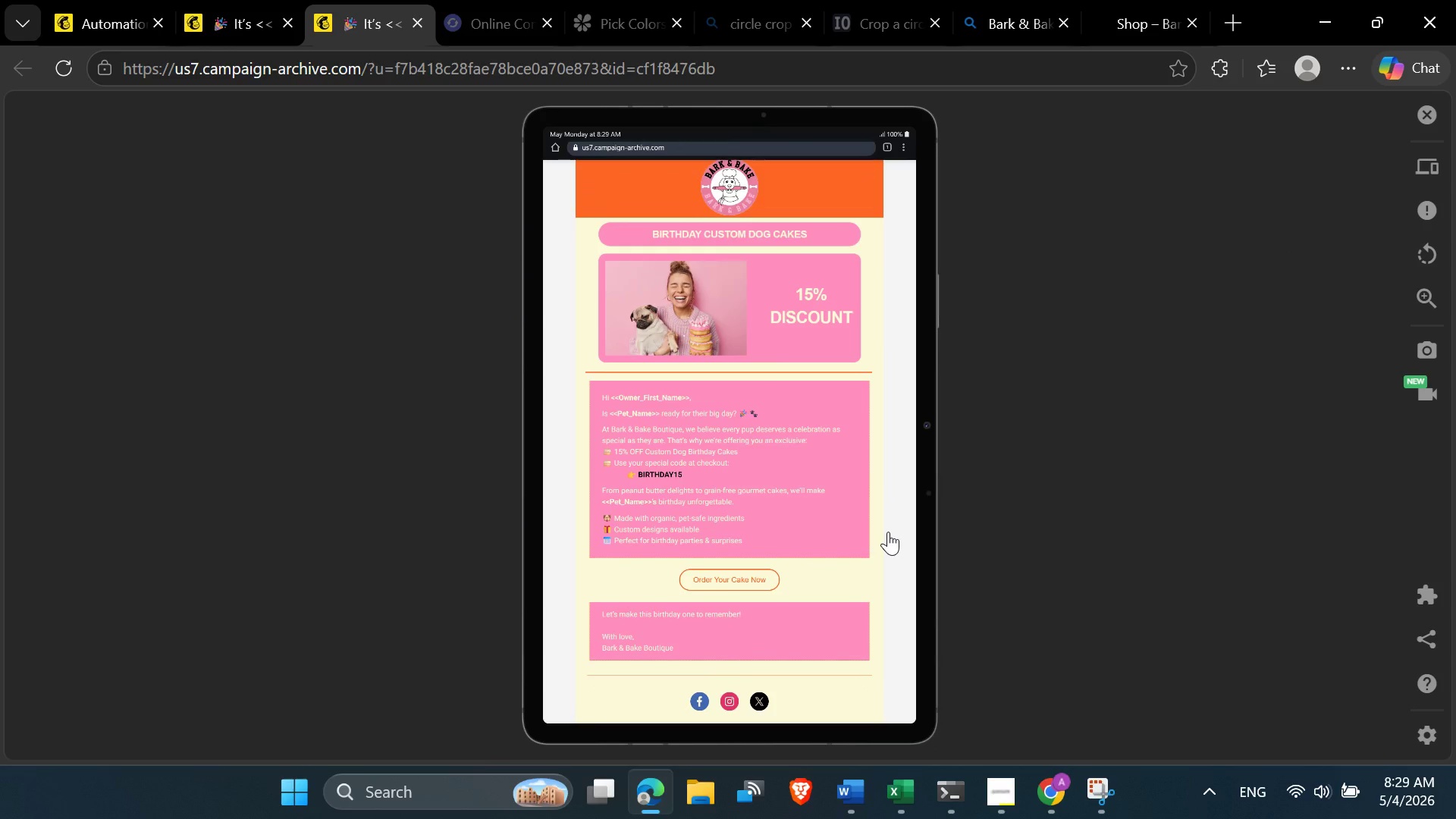 
scroll: coordinate [888, 532], scroll_direction: up, amount: 1.0
 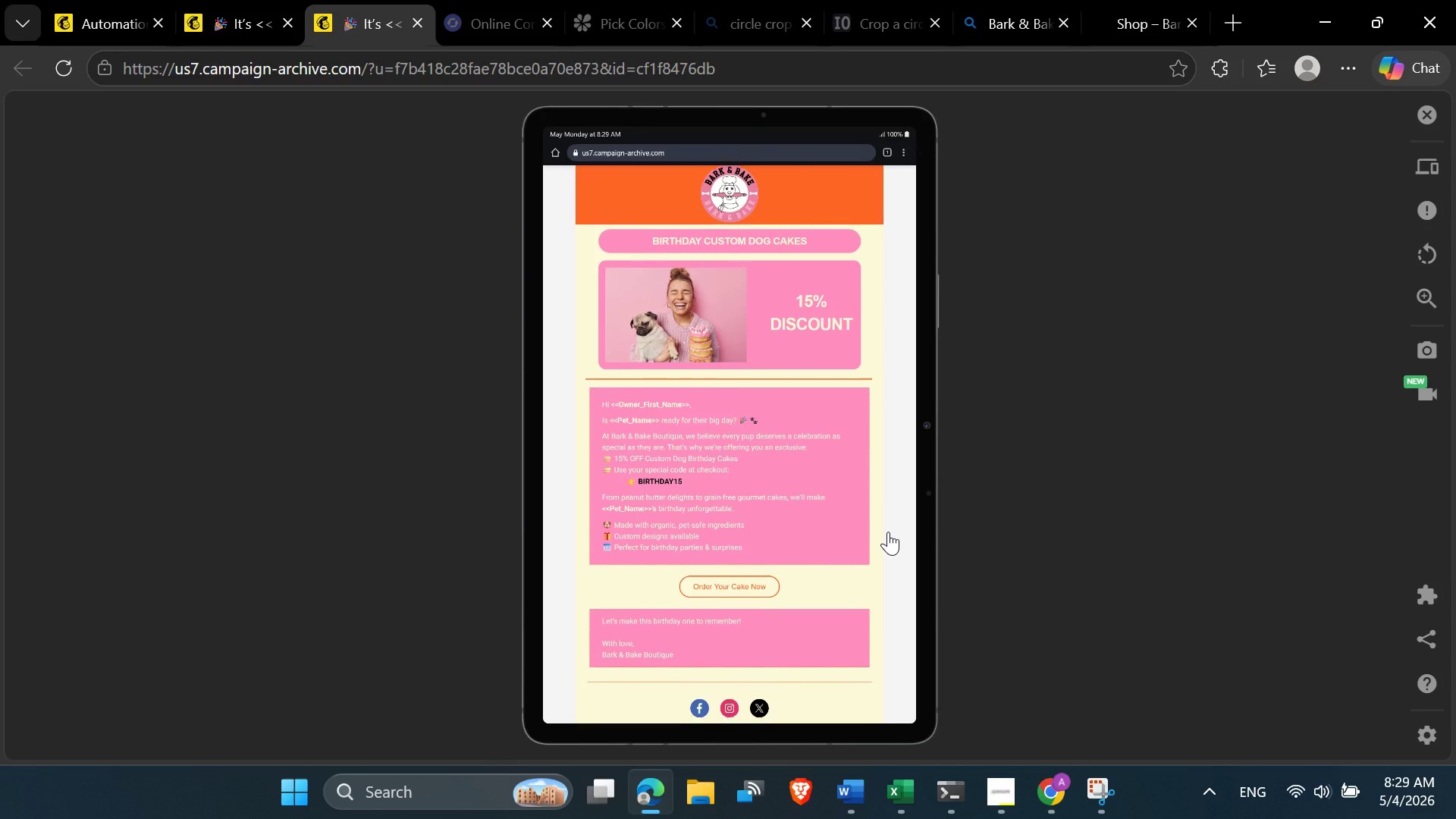 
scroll: coordinate [888, 532], scroll_direction: down, amount: 2.0
 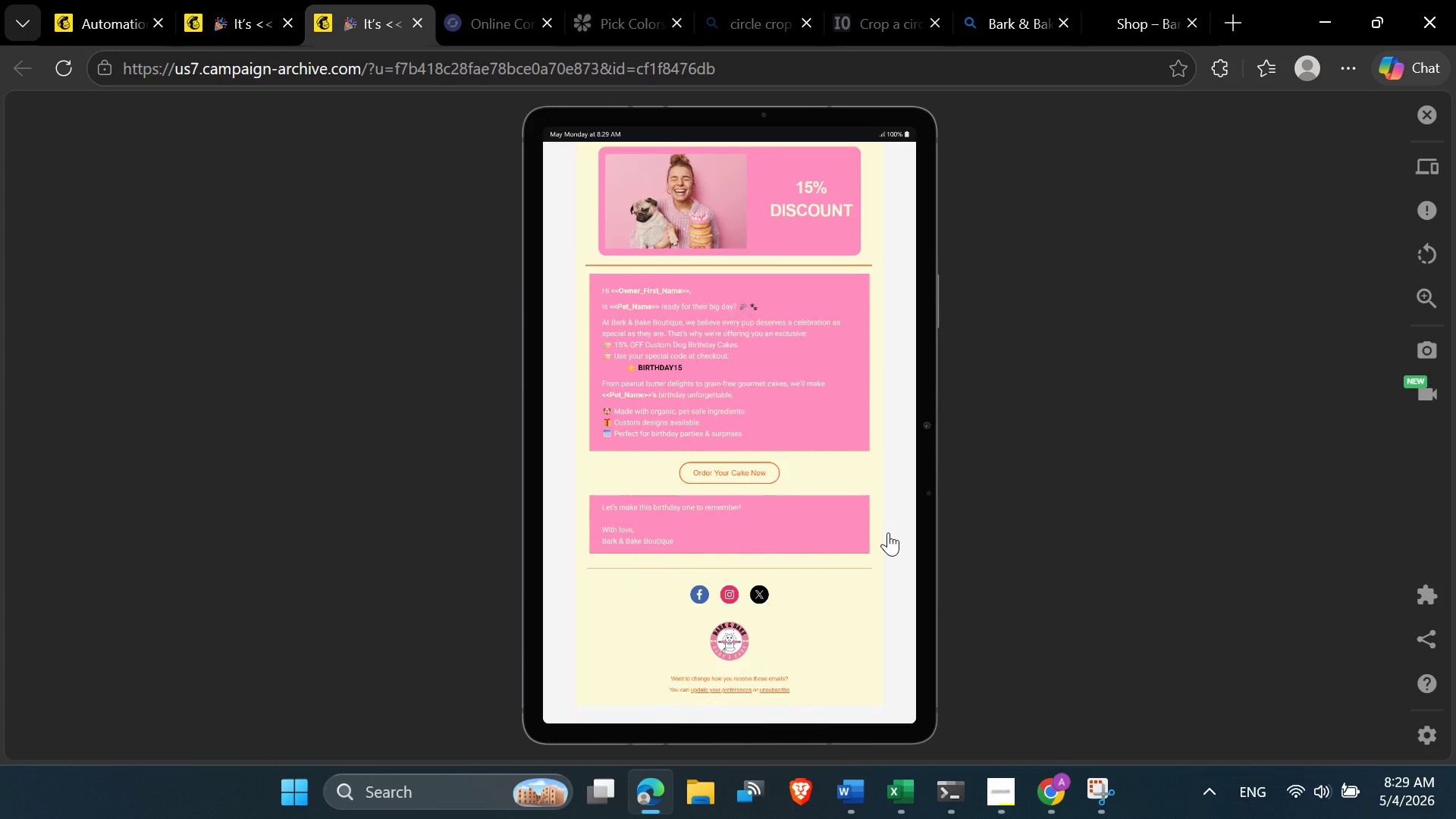 
scroll: coordinate [888, 532], scroll_direction: up, amount: 1.0
 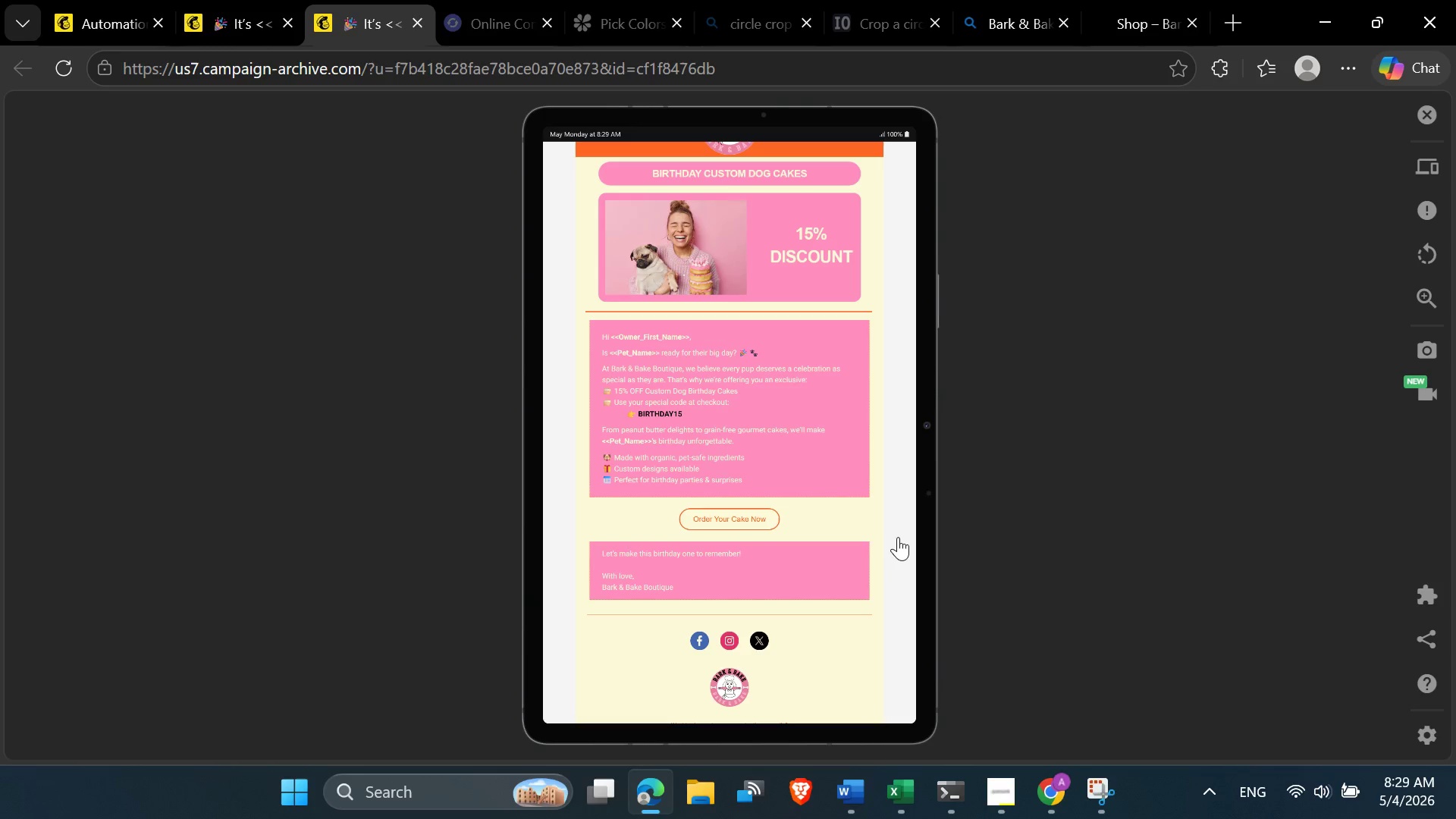 
scroll: coordinate [895, 559], scroll_direction: down, amount: 1.0
 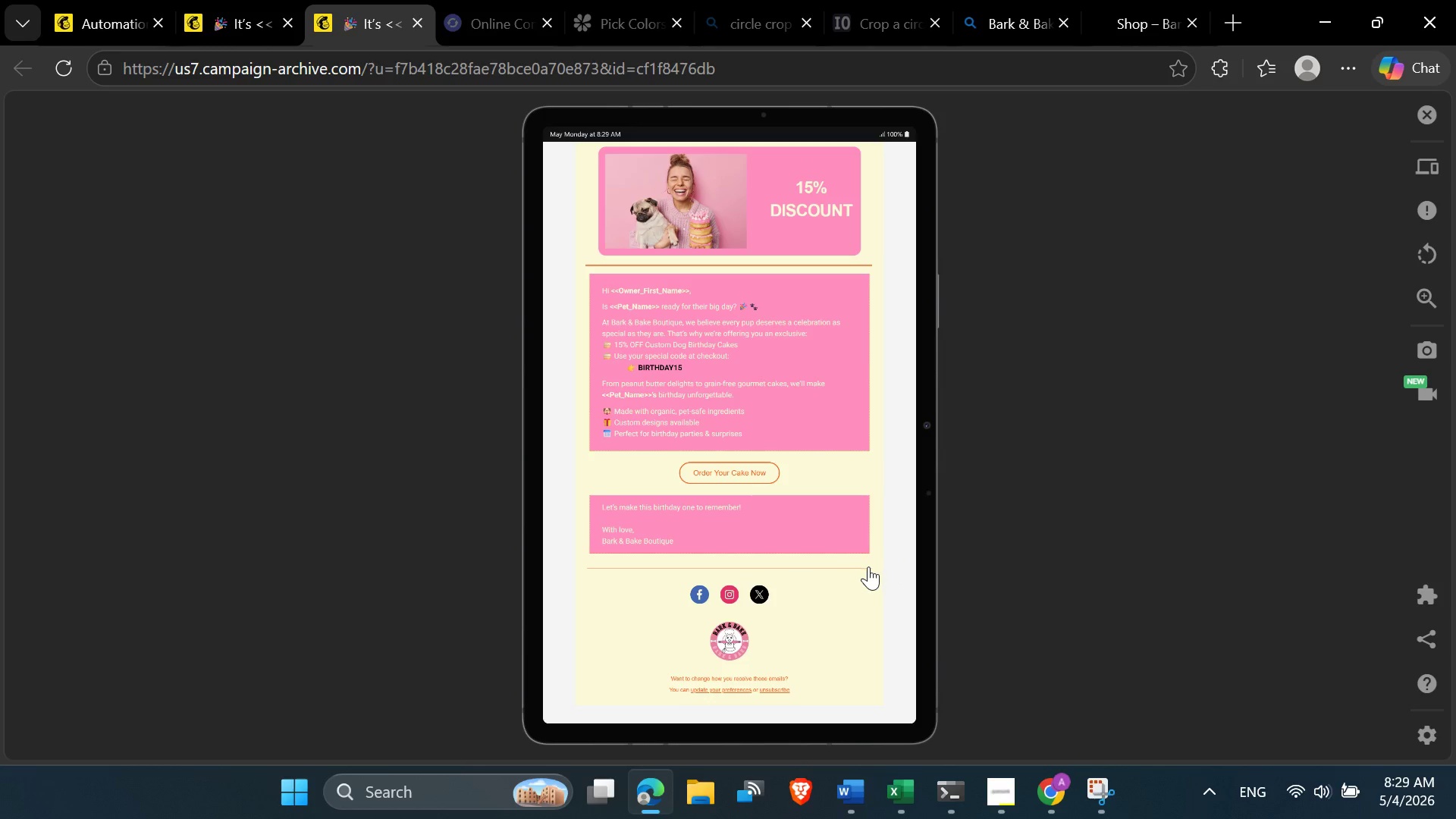 
left_click_drag(start_coordinate=[868, 566], to_coordinate=[868, 581])
 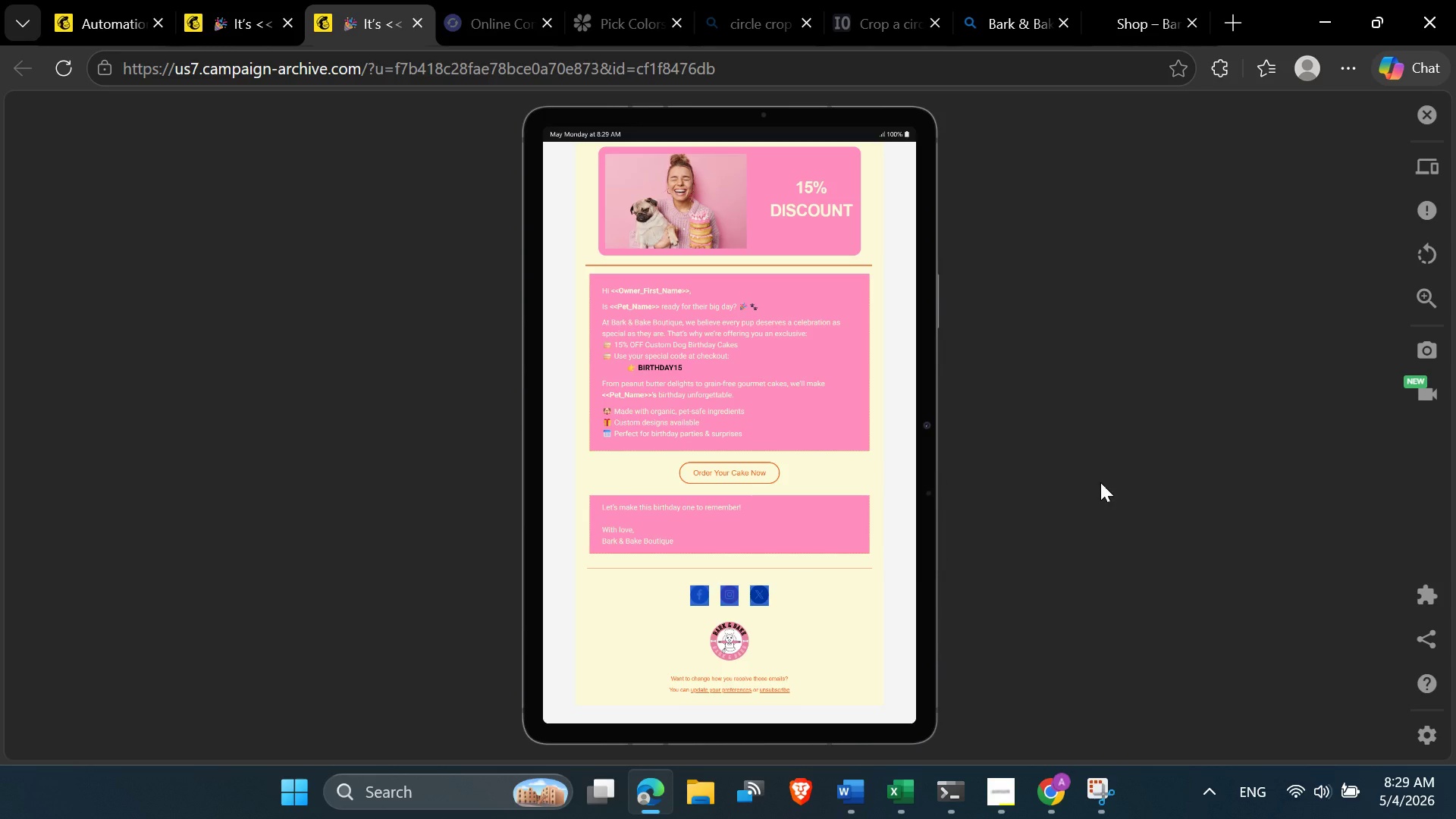 
left_click([1100, 482])
 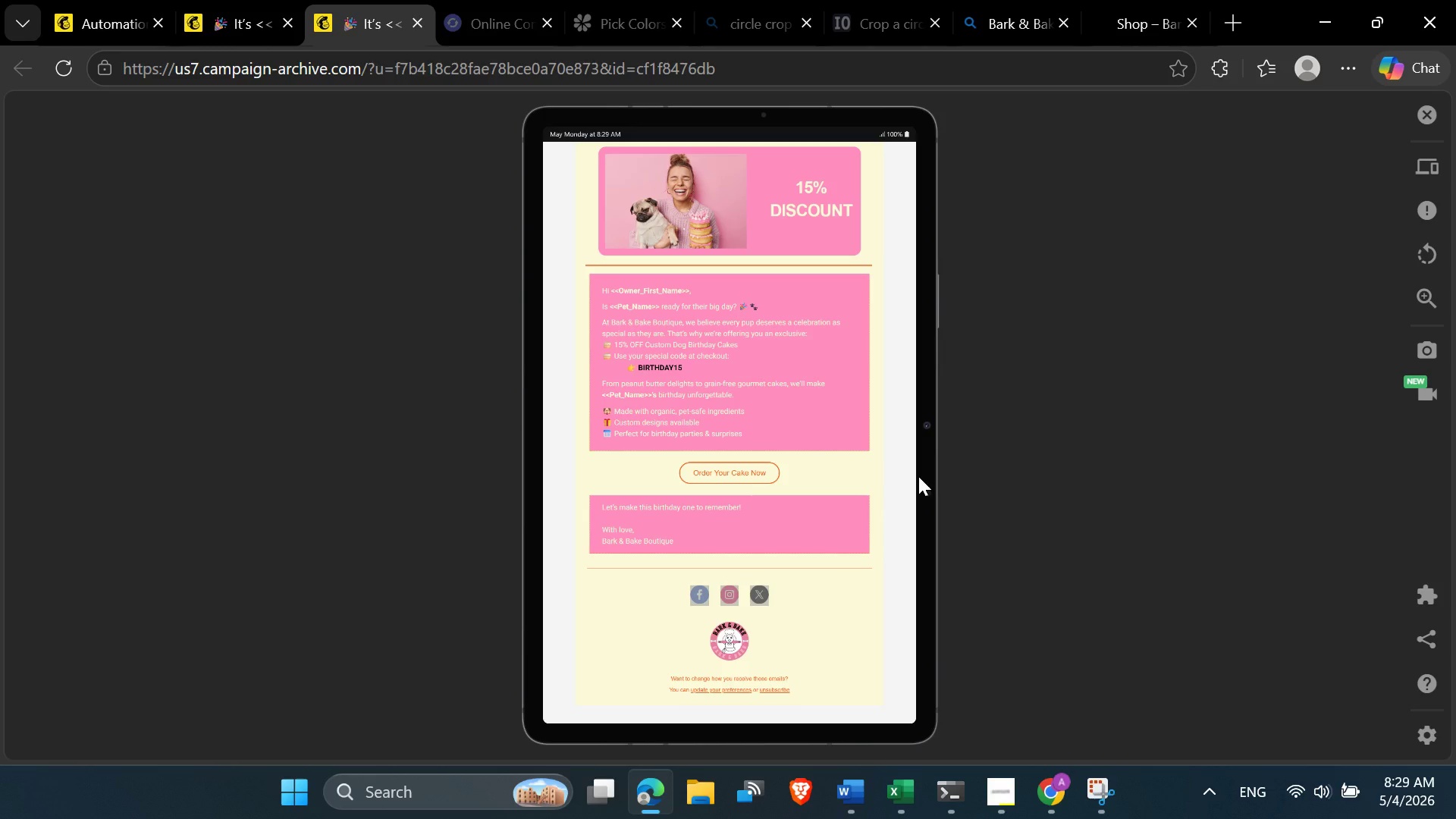 
scroll: coordinate [880, 488], scroll_direction: up, amount: 2.0
 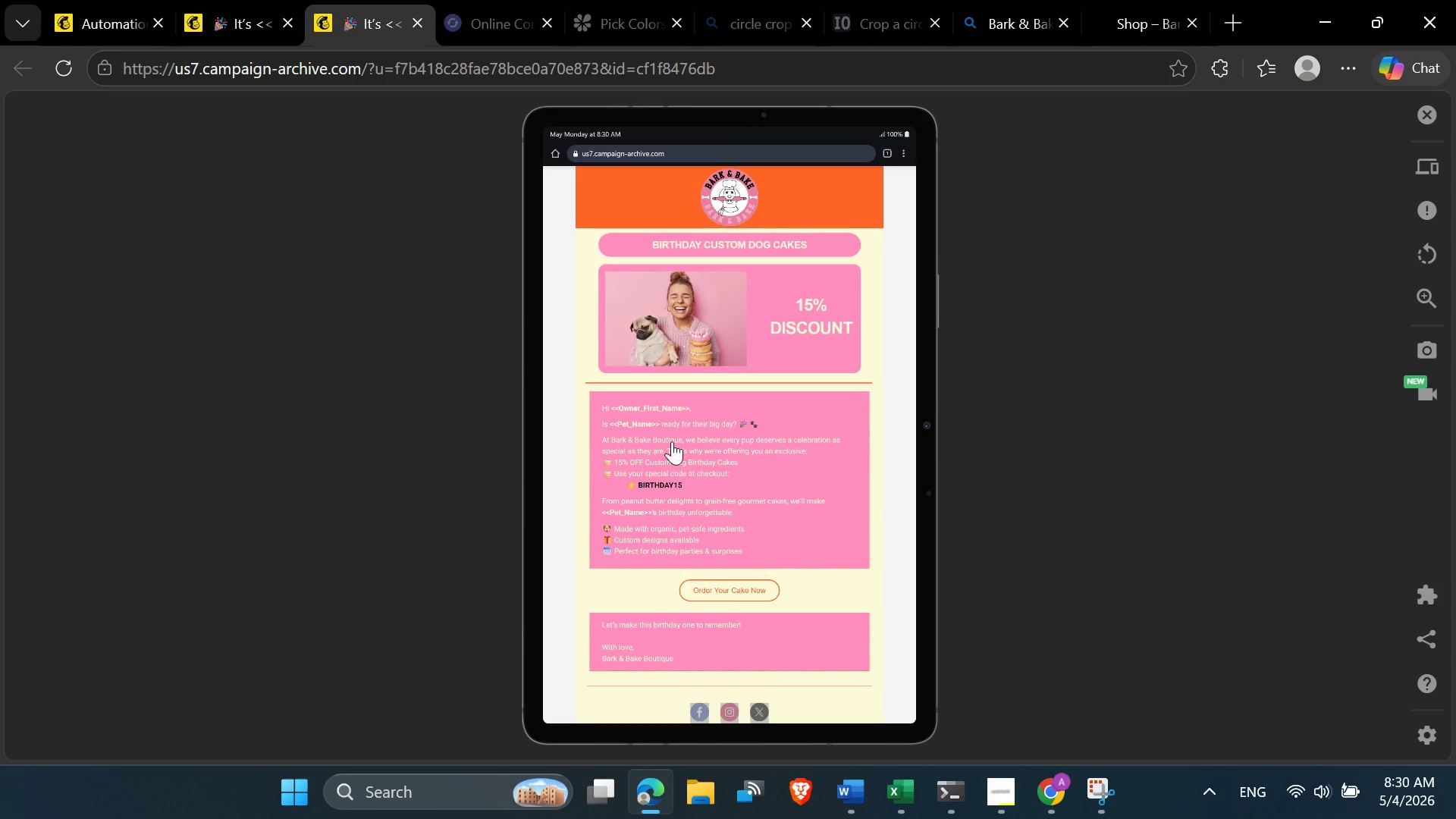 
wait(5.72)
 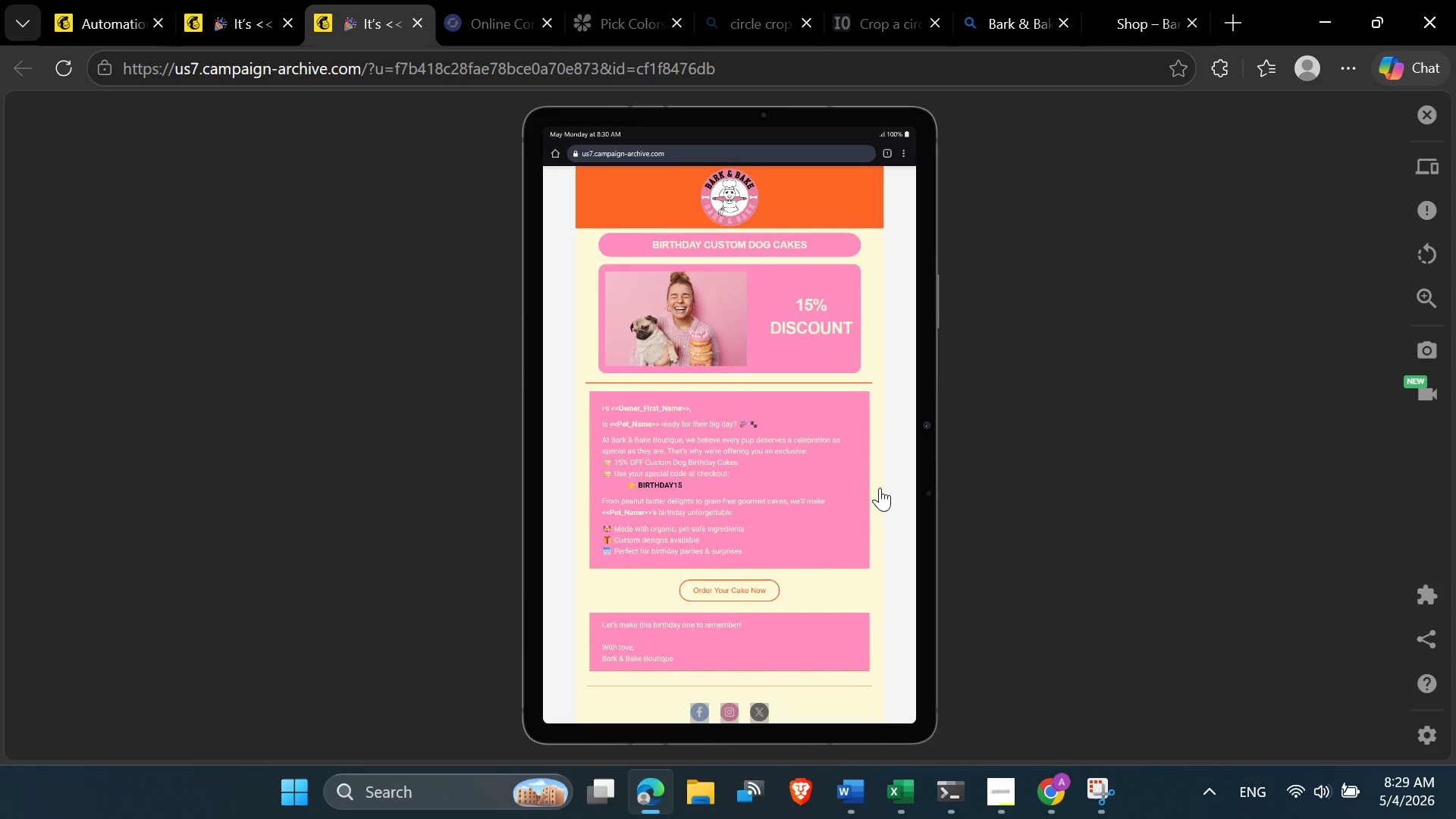 
left_click_drag(start_coordinate=[774, 386], to_coordinate=[784, 346])
 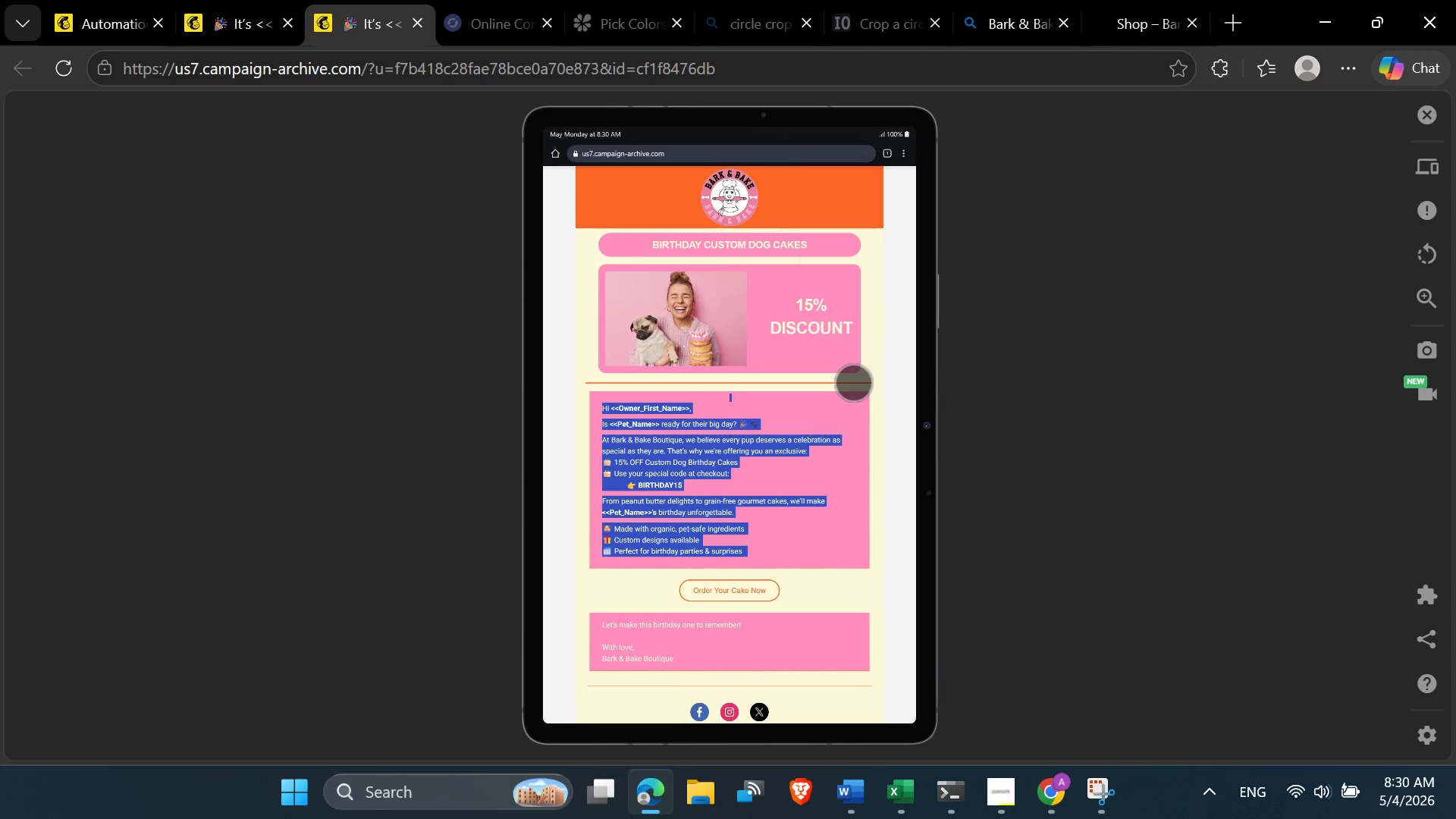 
left_click([853, 382])
 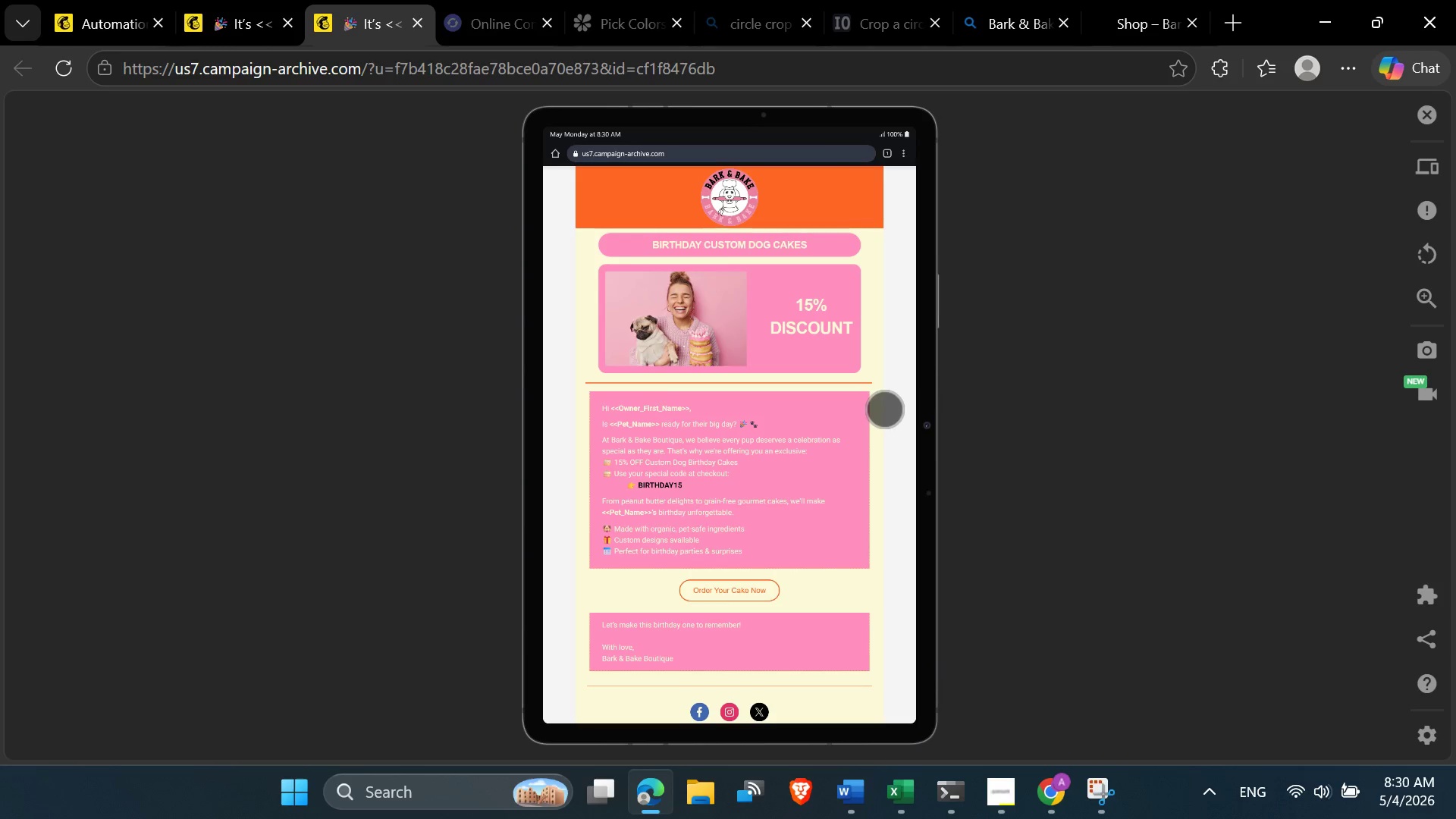 
left_click([884, 409])
 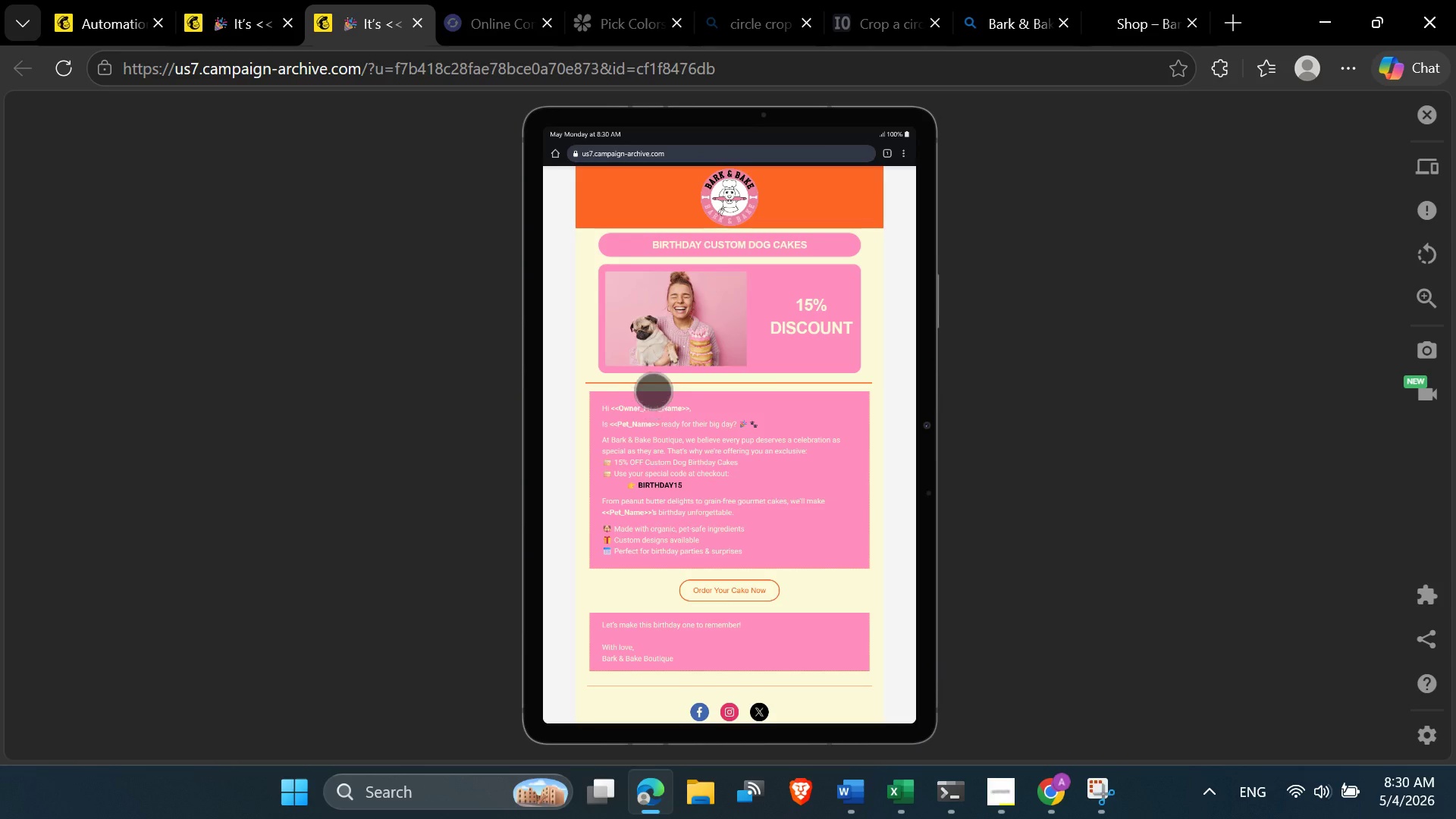 
left_click_drag(start_coordinate=[657, 381], to_coordinate=[660, 364])
 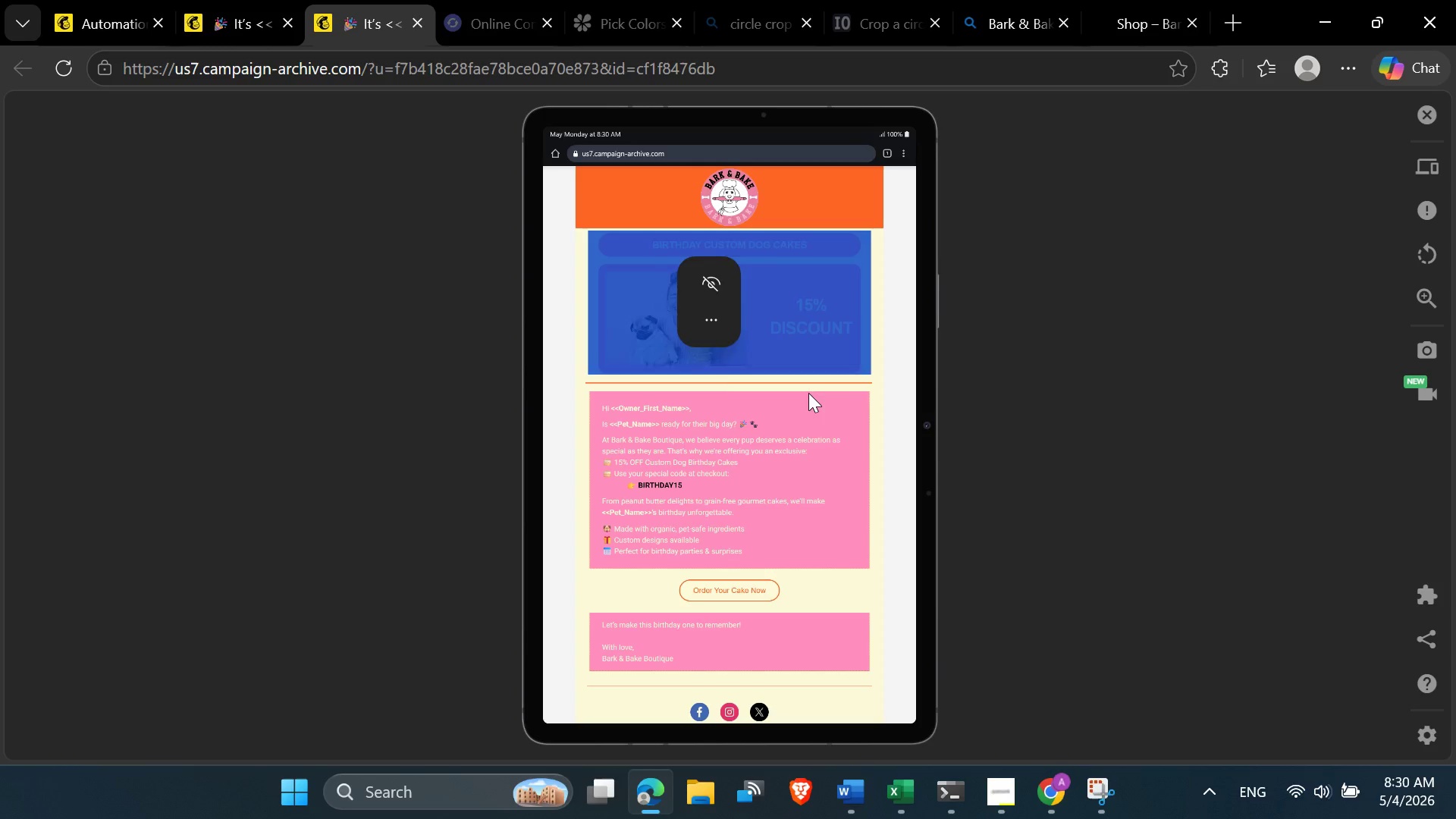 
left_click([812, 393])
 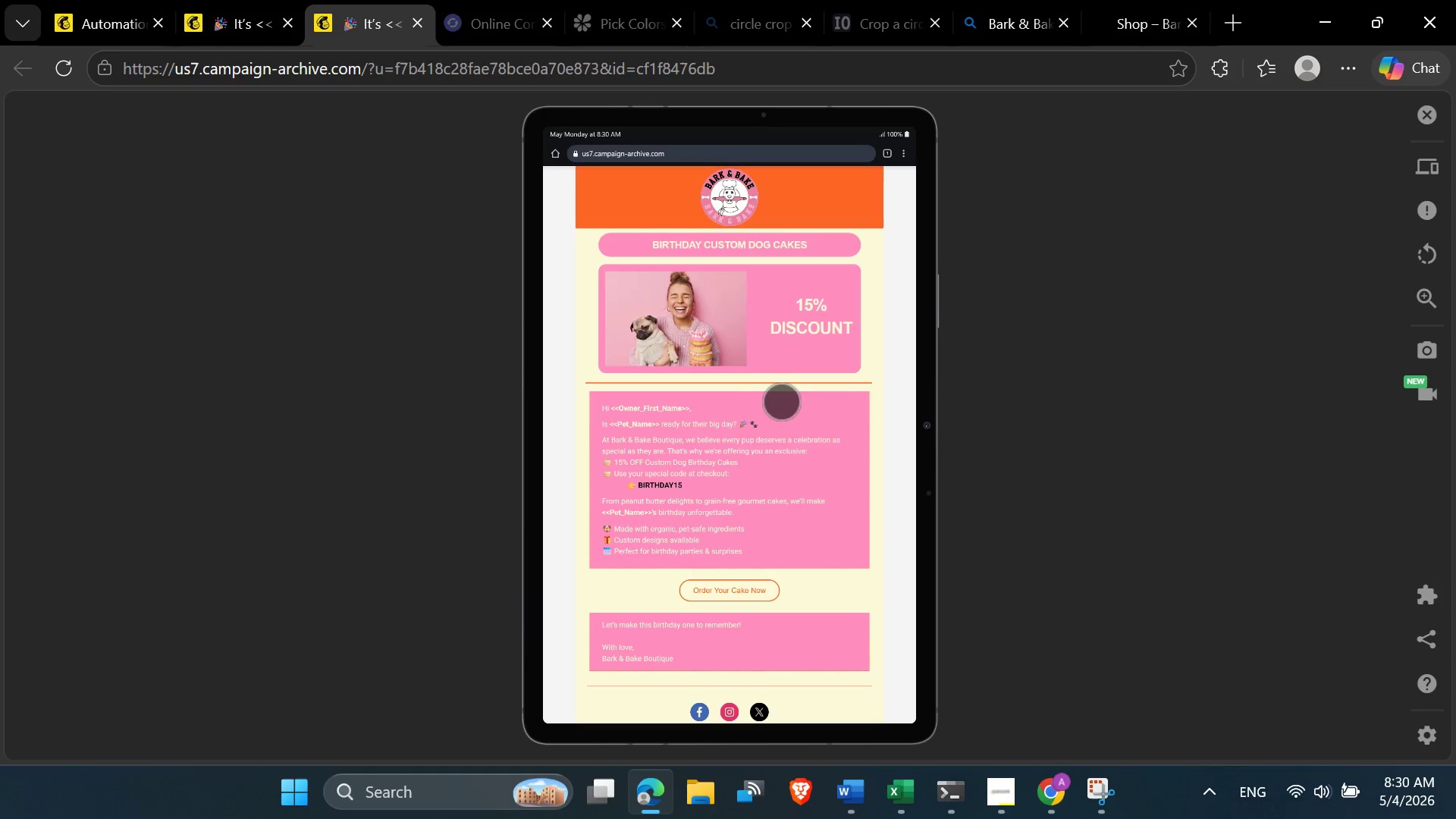 
left_click_drag(start_coordinate=[730, 388], to_coordinate=[729, 351])
 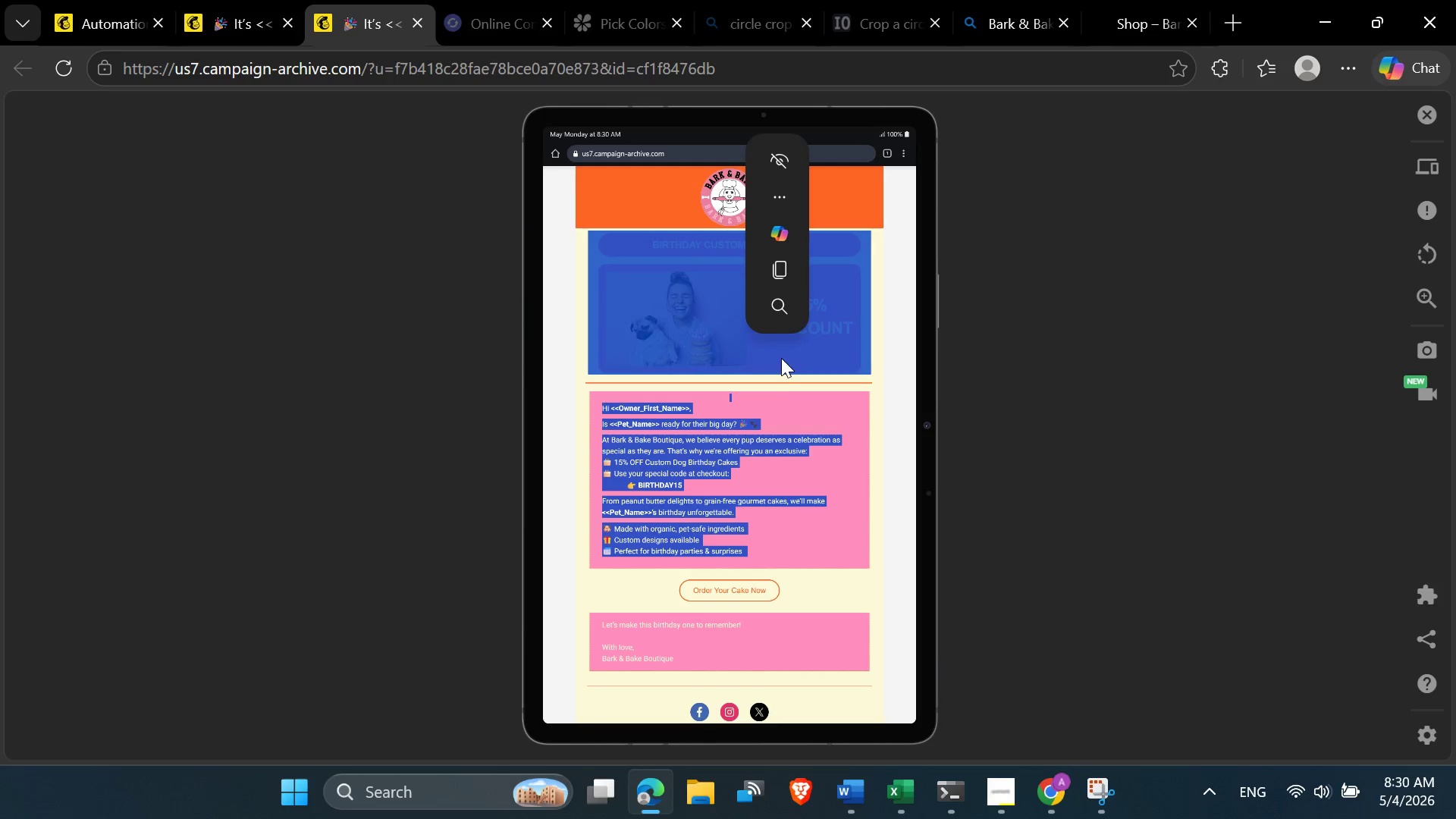 
left_click([782, 386])
 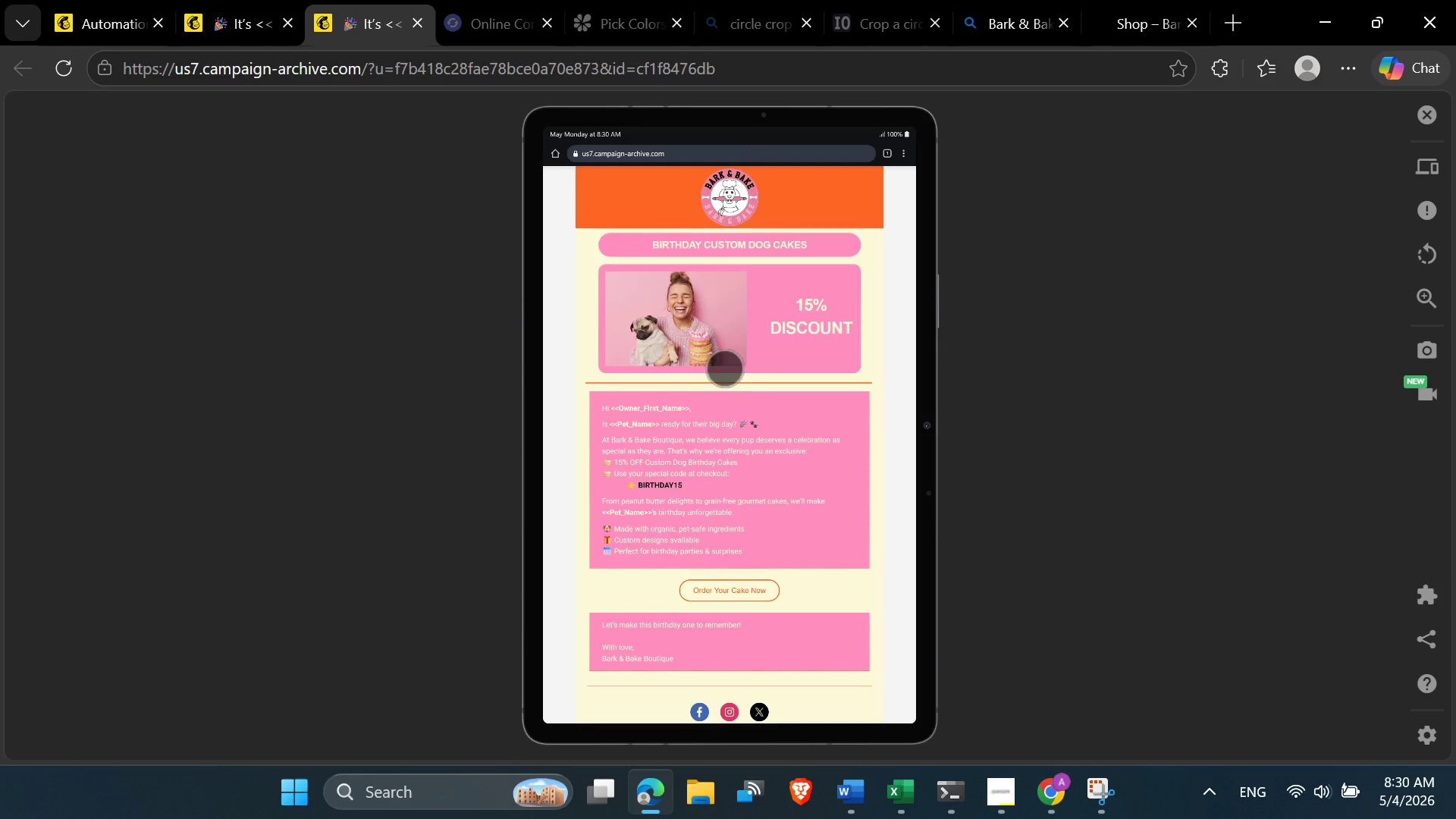 
left_click_drag(start_coordinate=[724, 368], to_coordinate=[724, 347])
 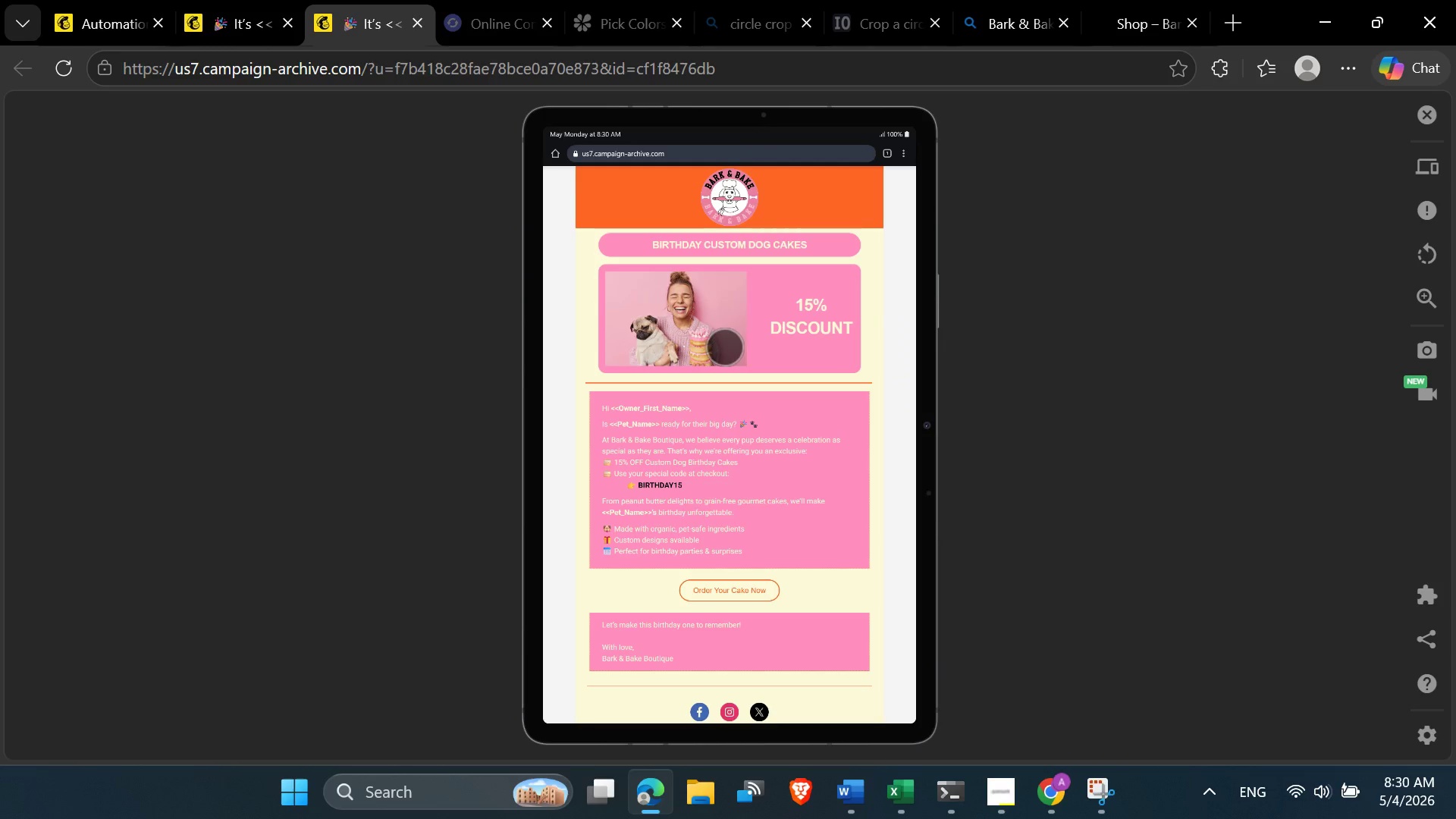 
left_click_drag(start_coordinate=[725, 347], to_coordinate=[673, 361])
 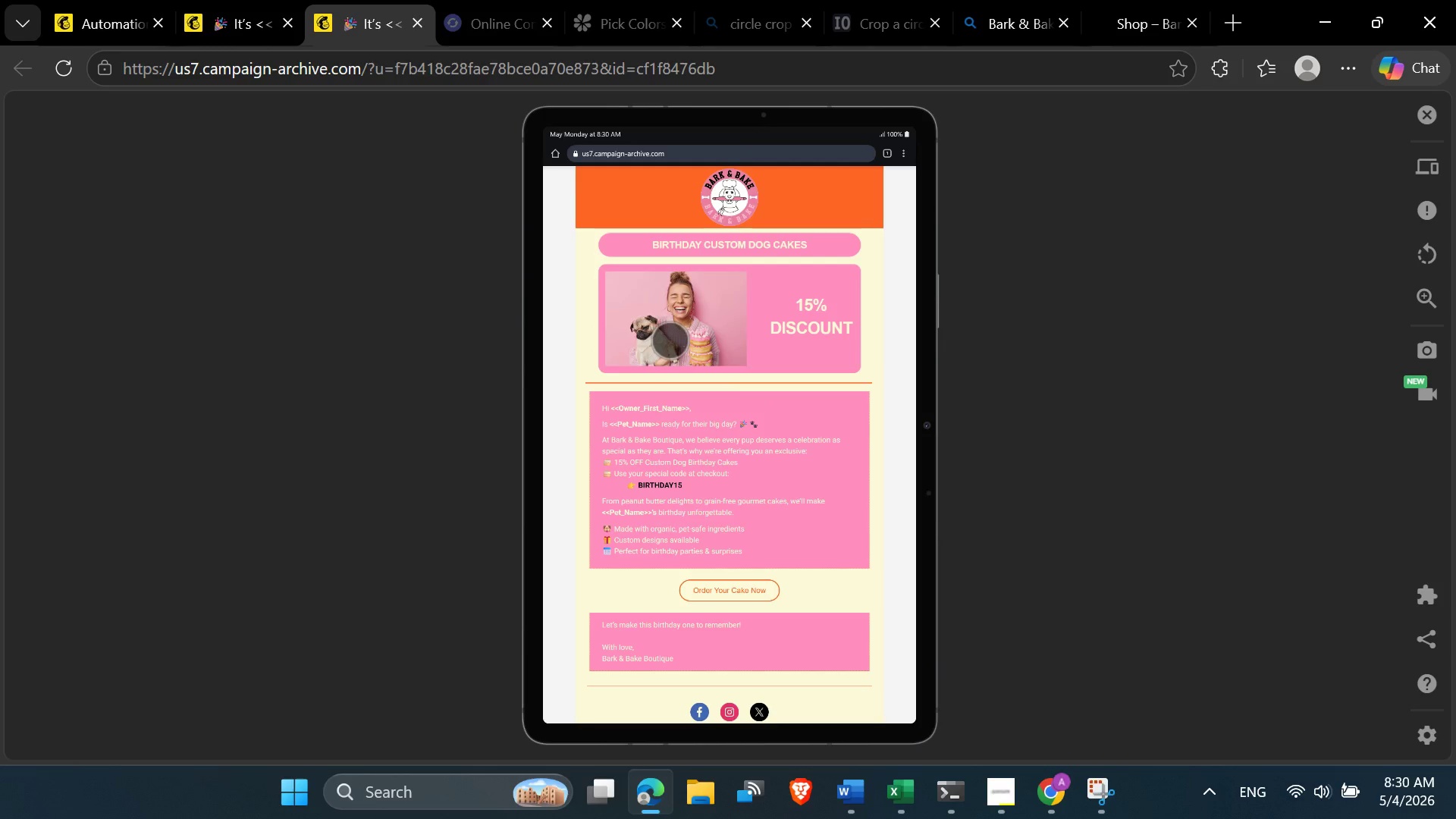 
left_click([670, 340])
 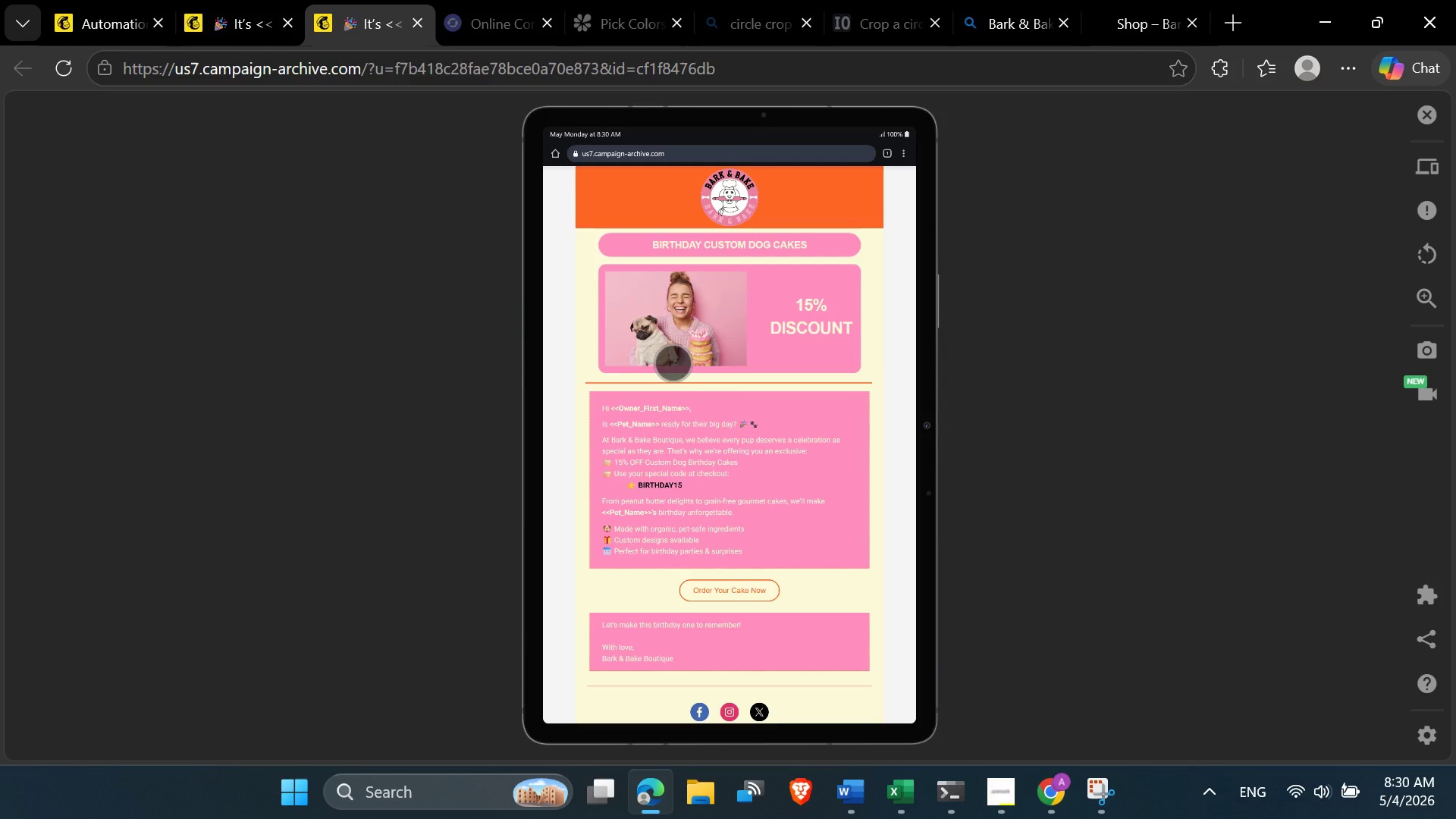 
left_click([673, 366])
 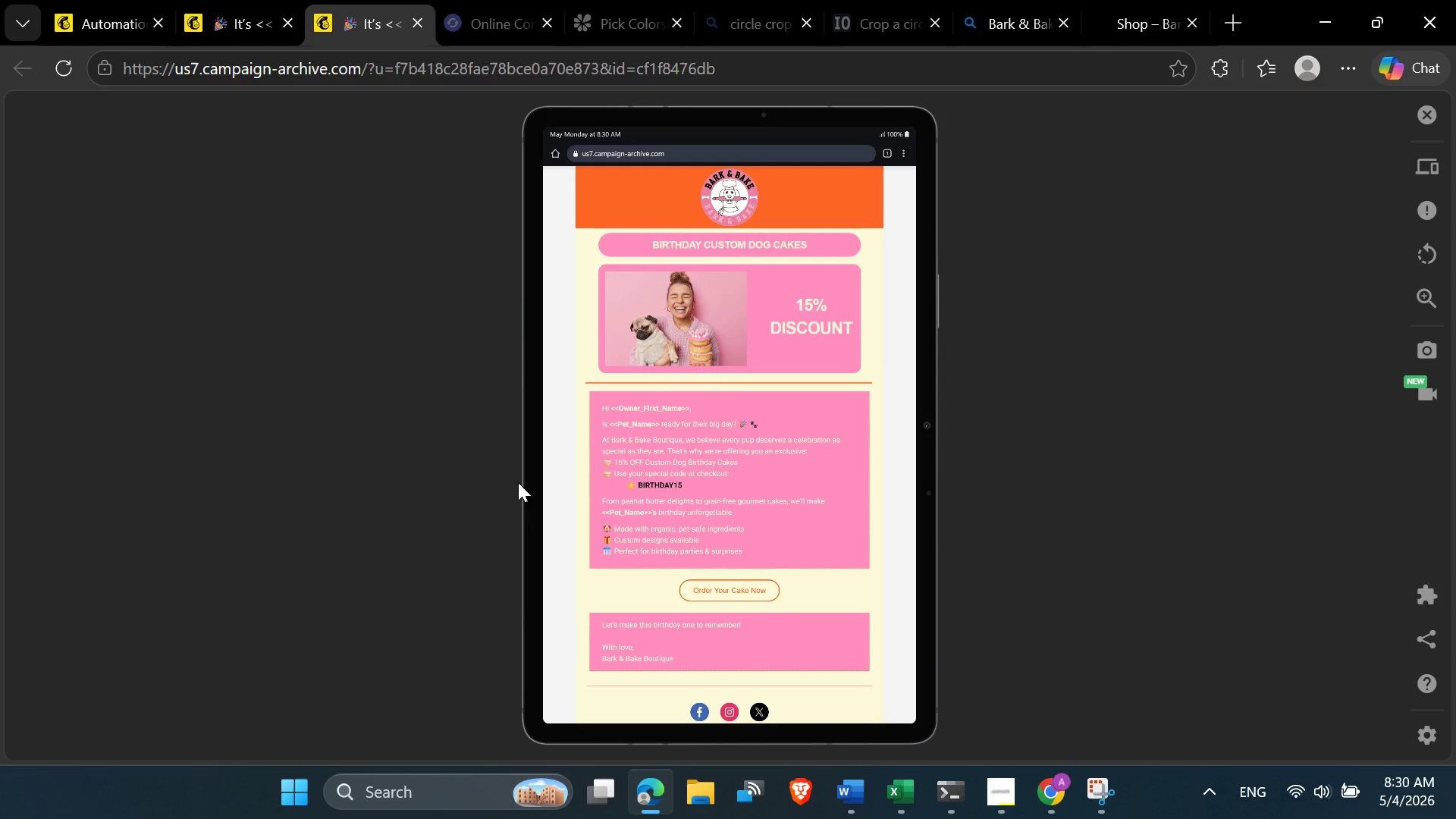 
left_click([484, 491])
 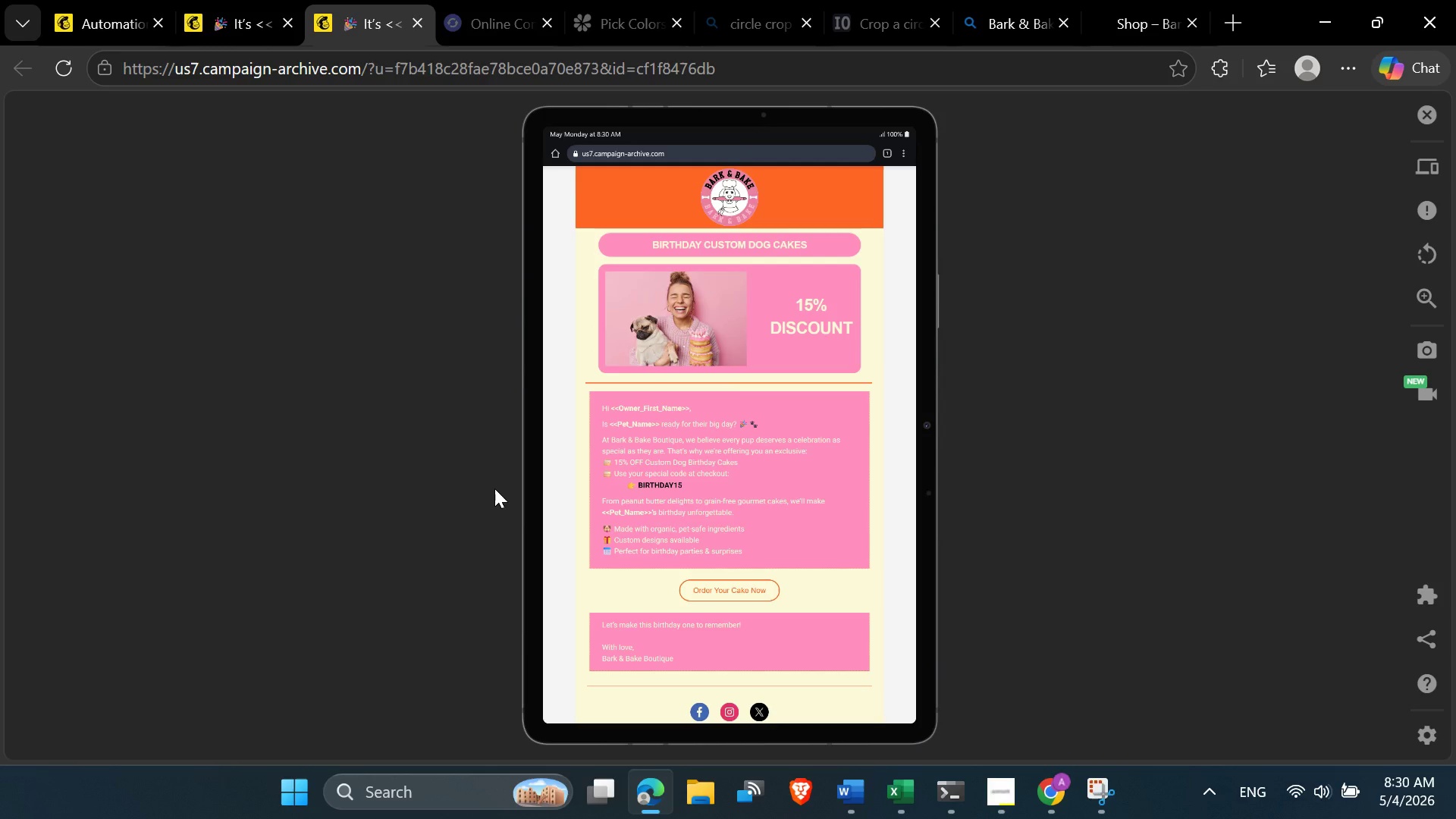 
scroll: coordinate [538, 347], scroll_direction: down, amount: 1.0
 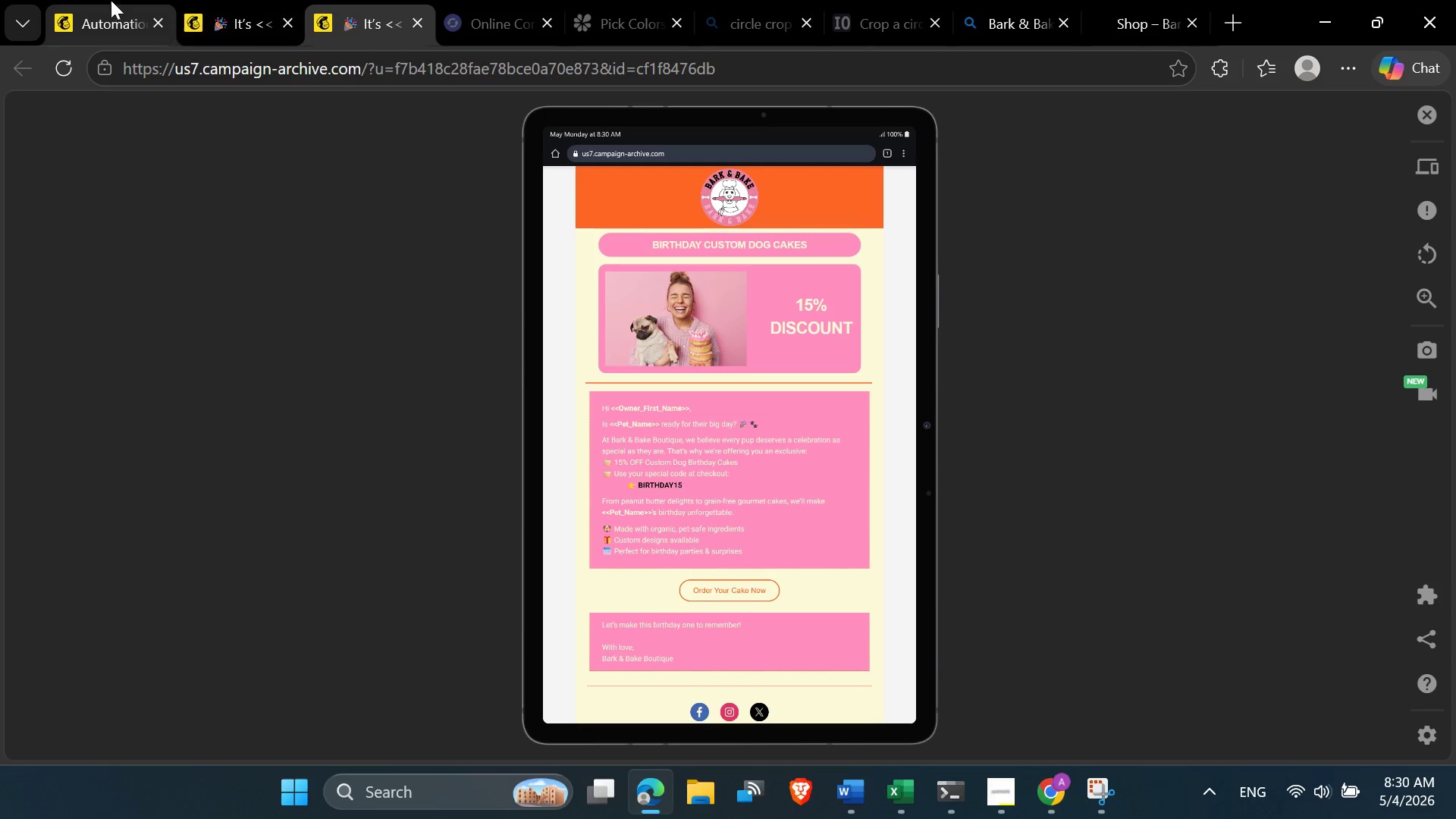 
left_click([111, 0])
 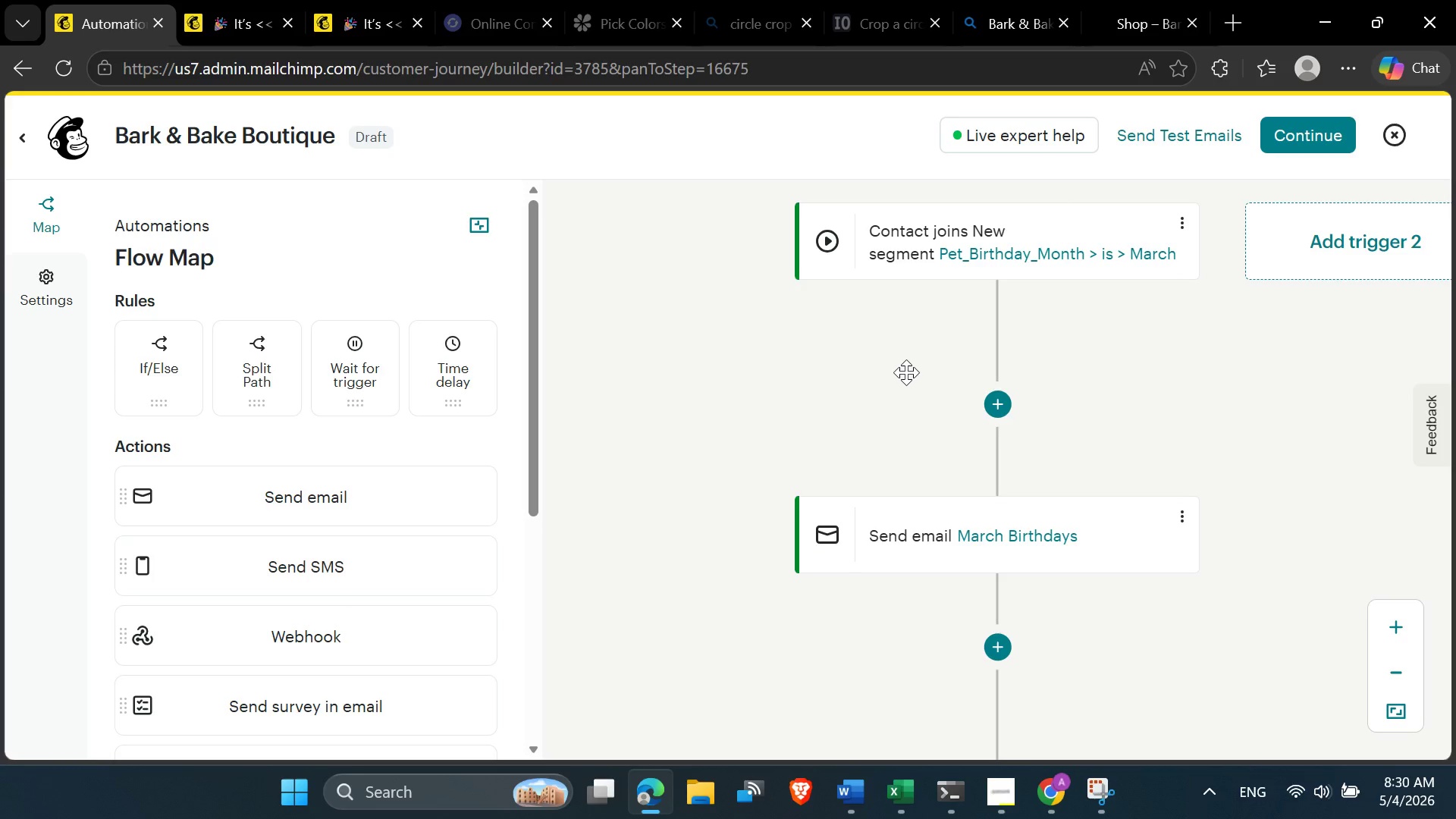 
scroll: coordinate [906, 372], scroll_direction: down, amount: 1.0
 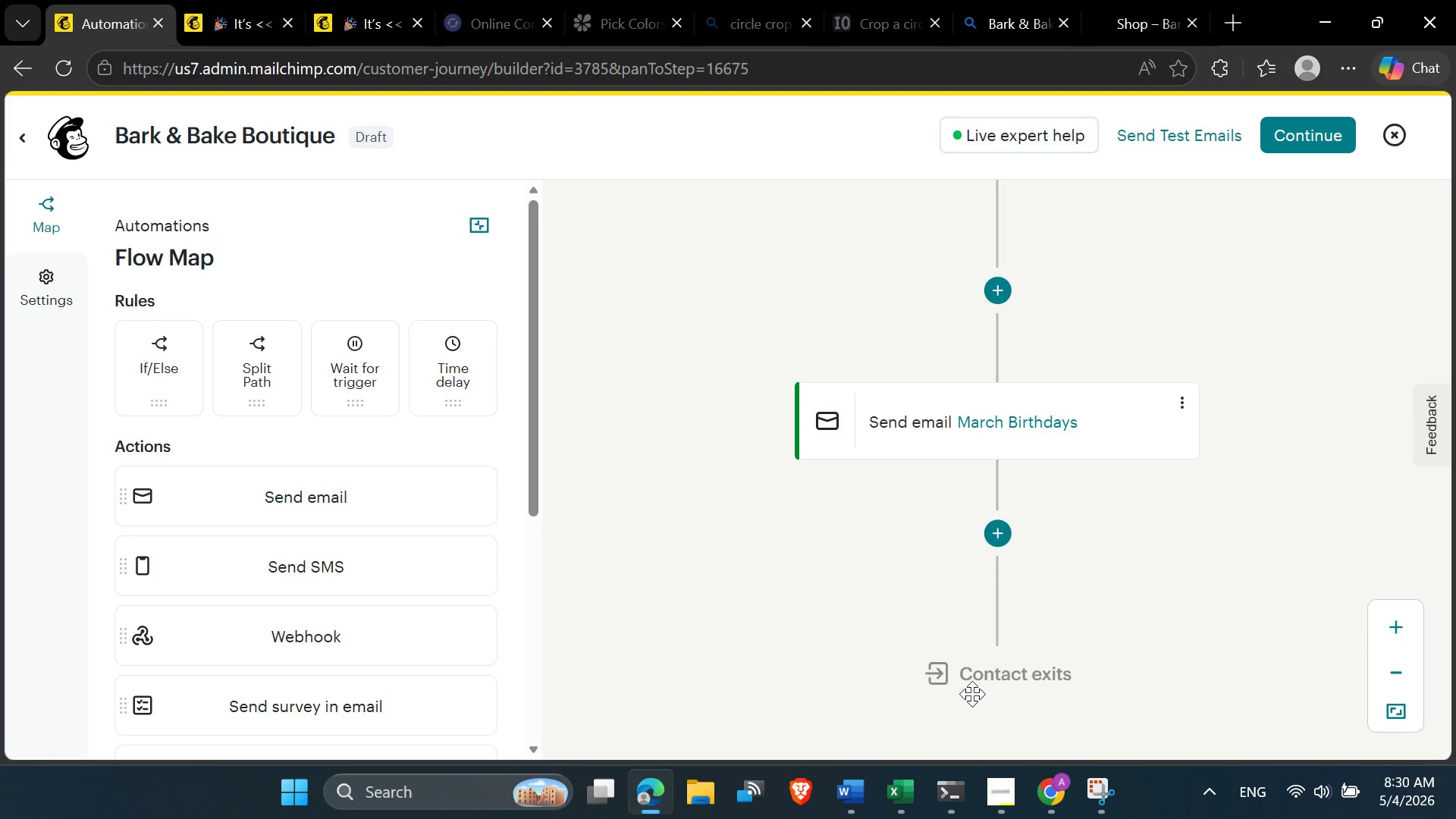 
left_click([1003, 777])